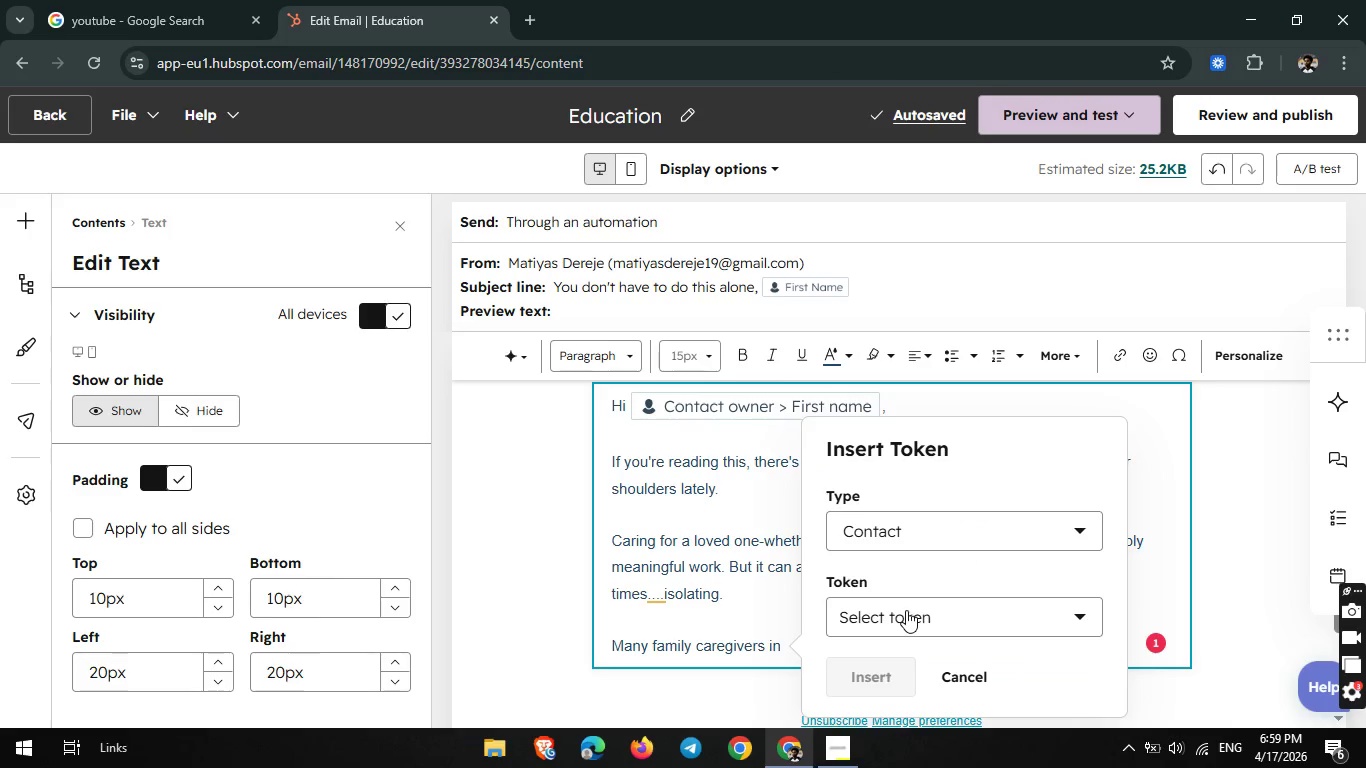 
type(ci)
 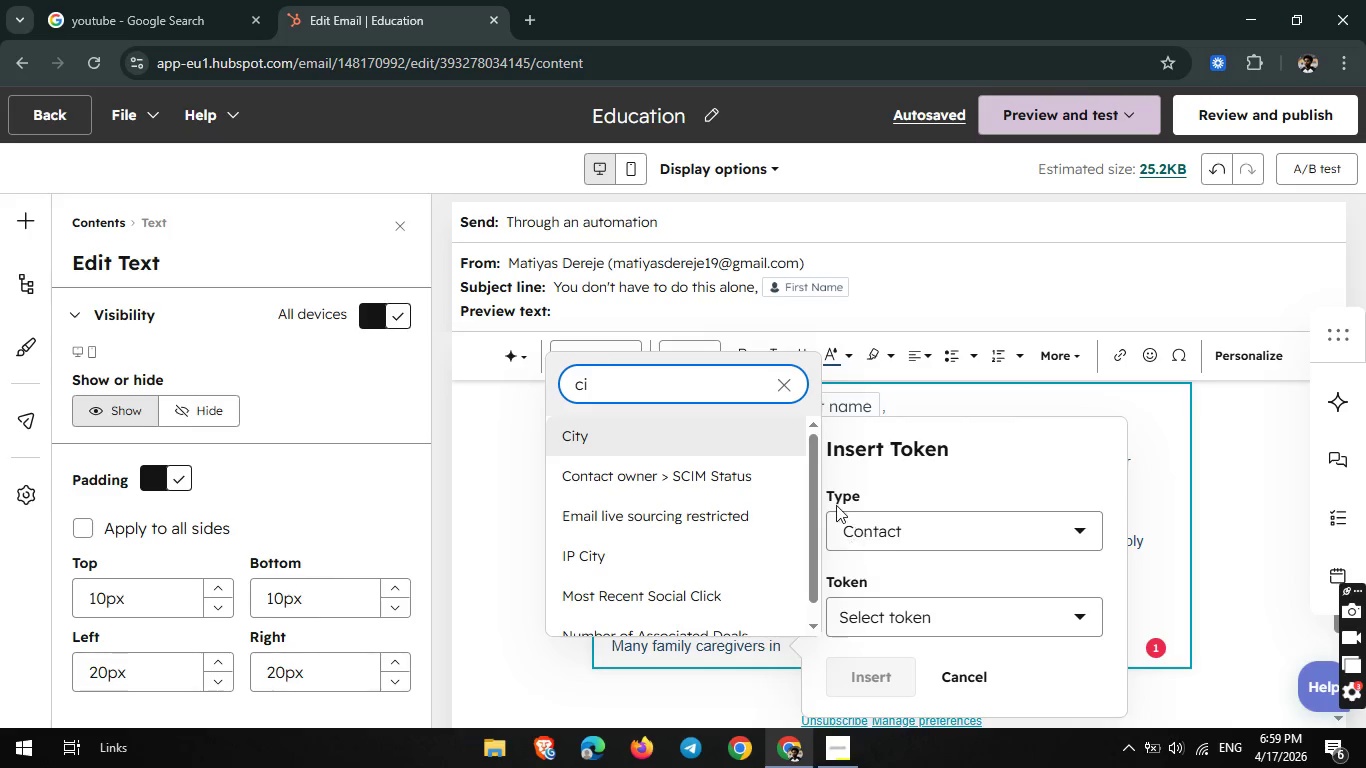 
left_click([726, 439])
 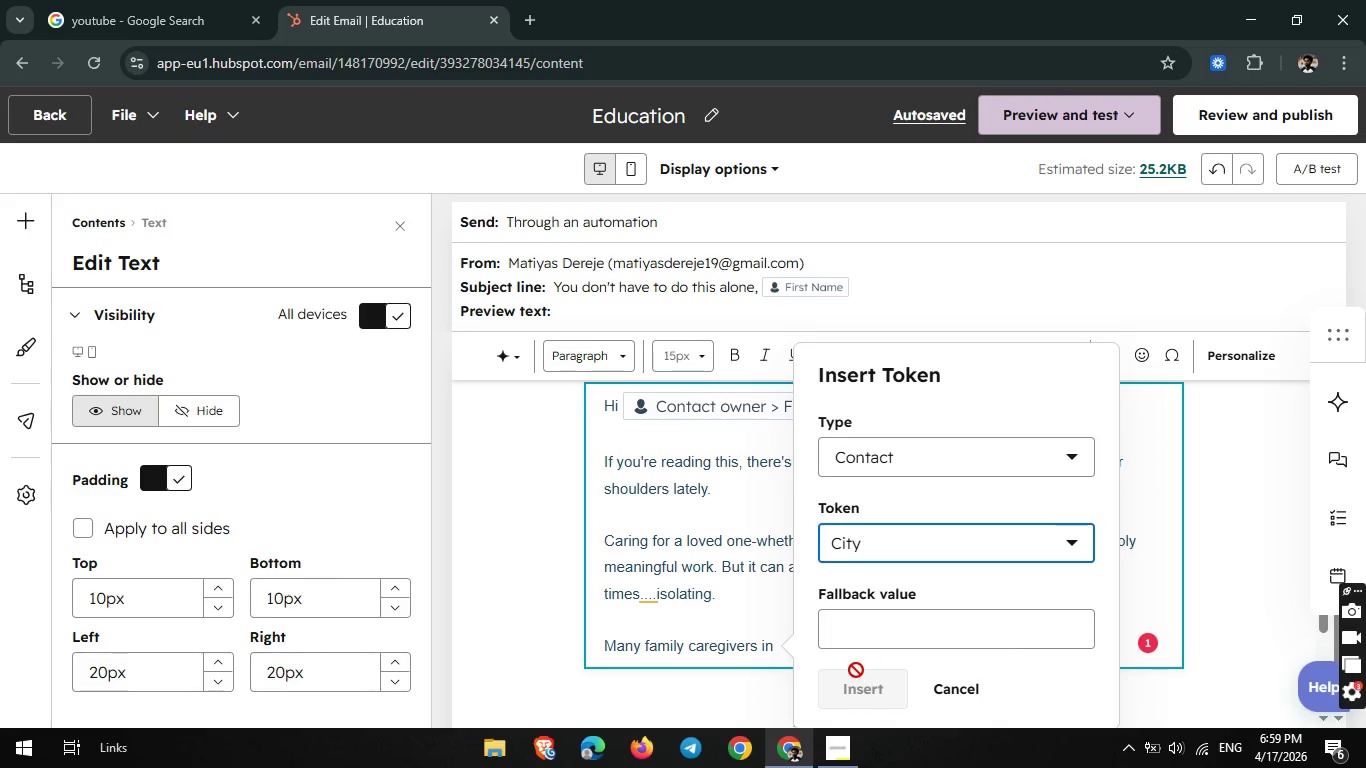 
left_click([865, 640])
 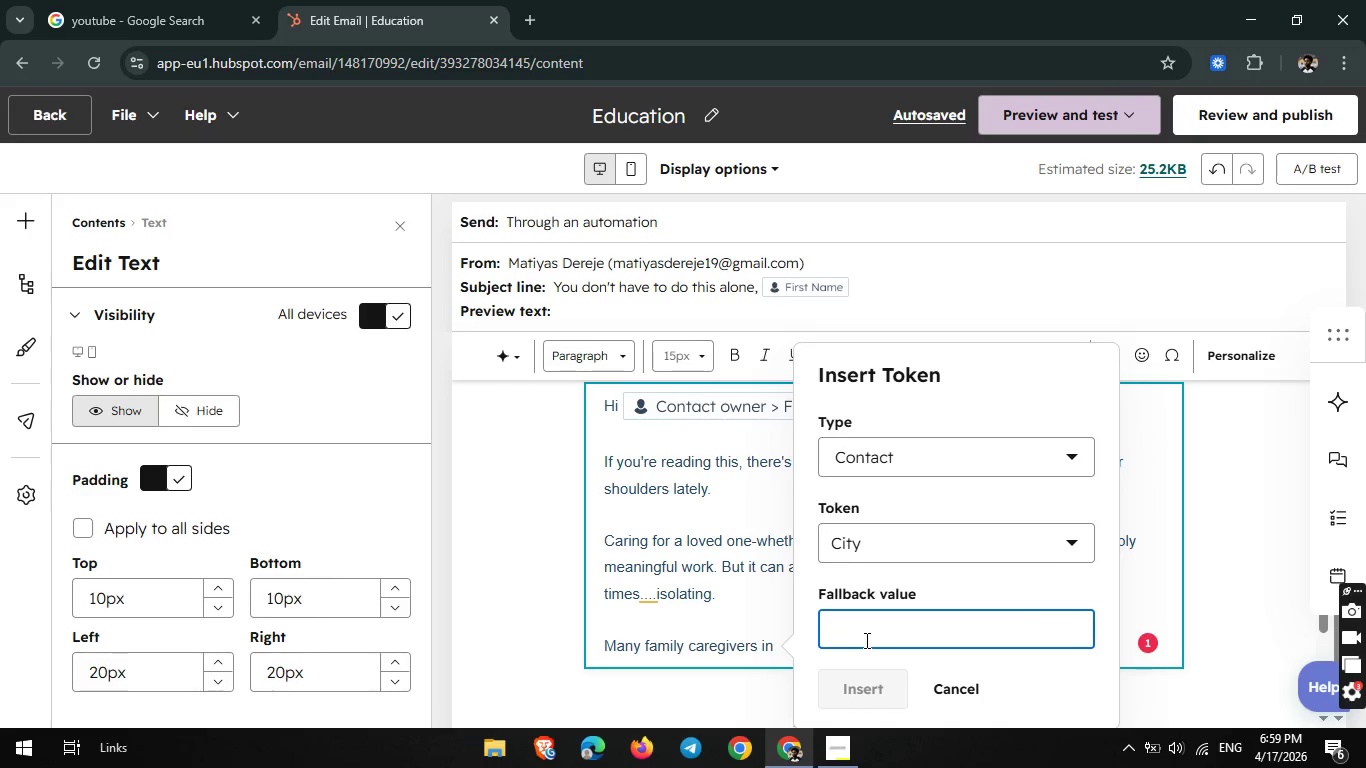 
type({{ contact)
 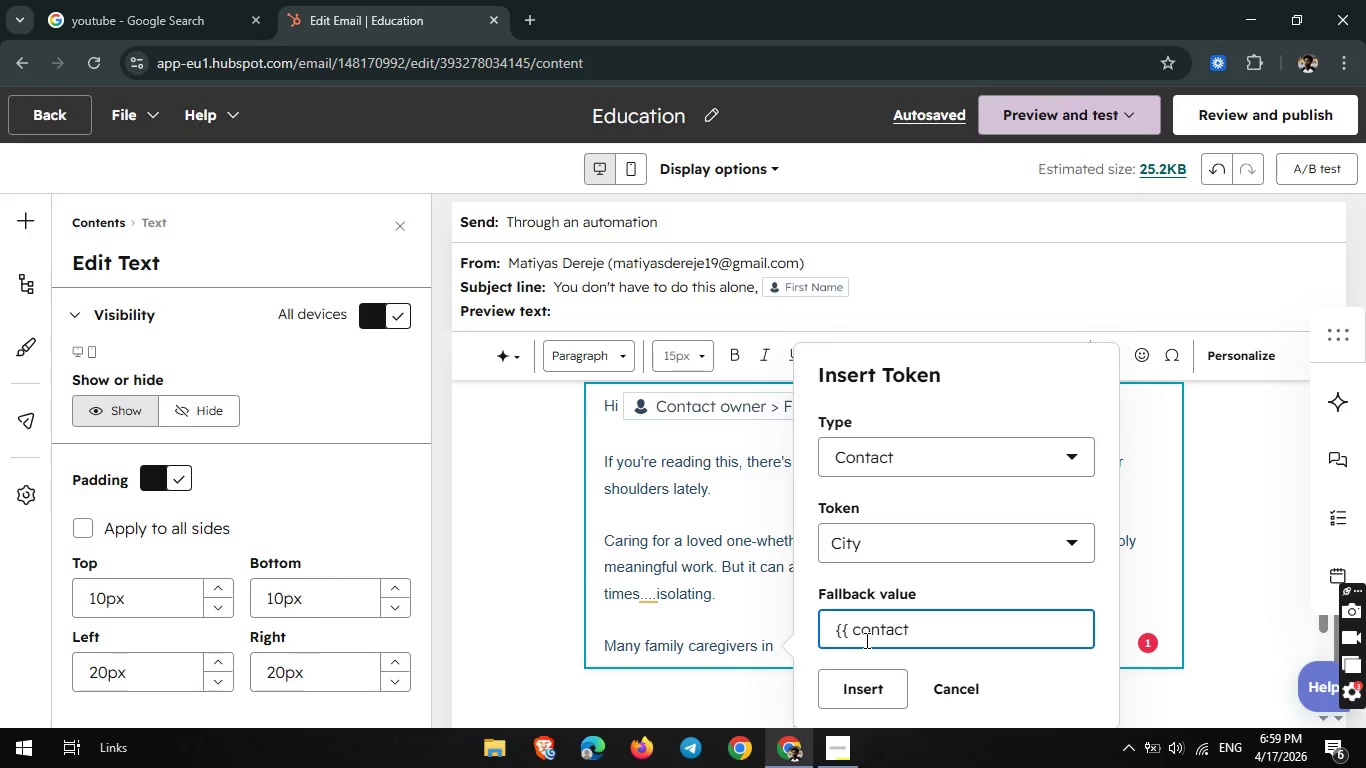 
type(.city }})
 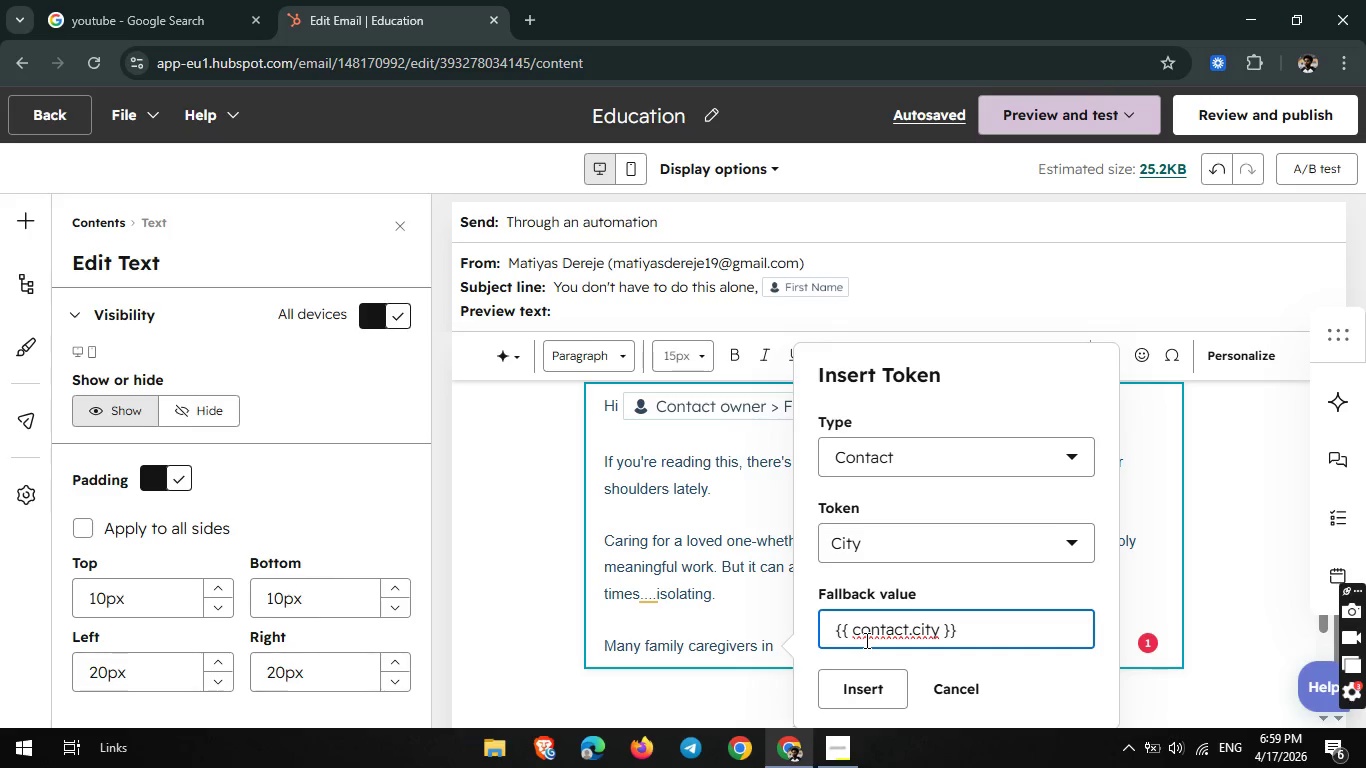 
left_click([873, 680])
 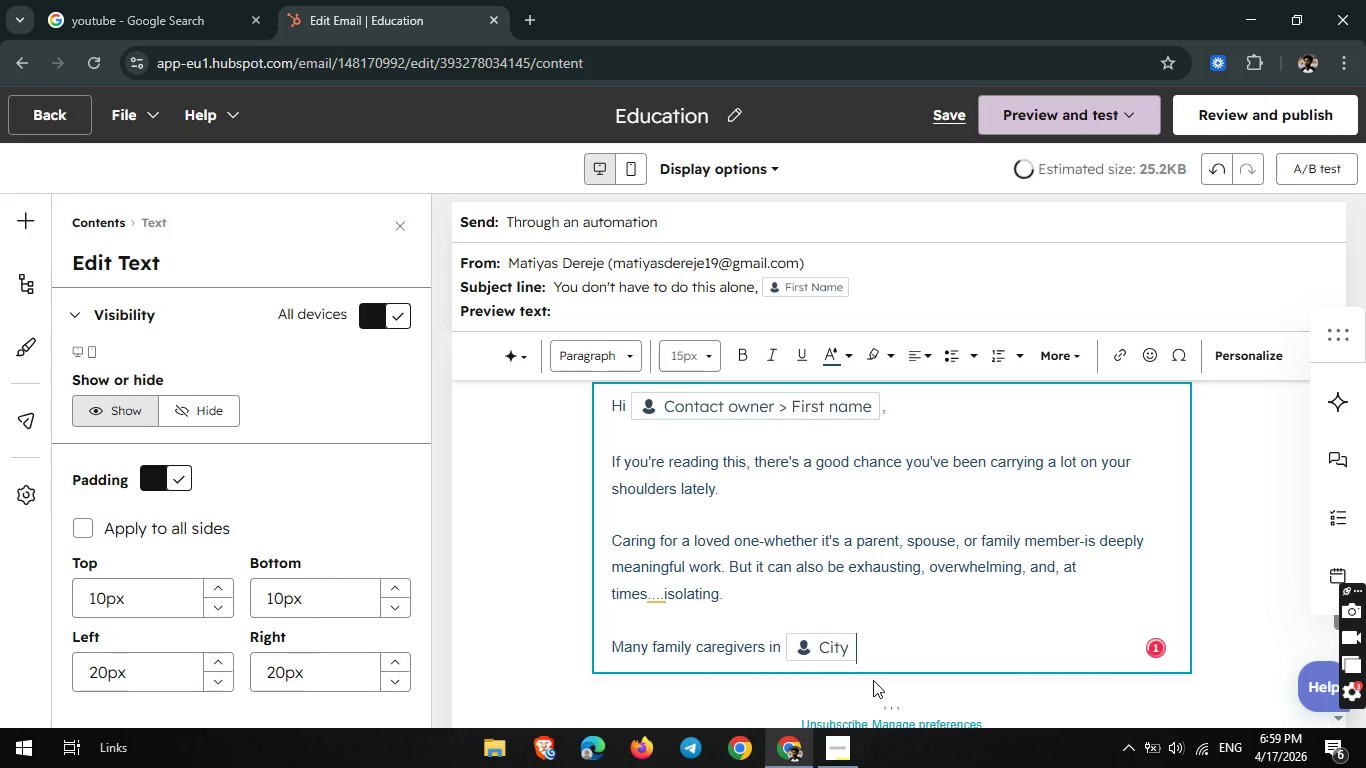 
type( tell us the same thing:)
 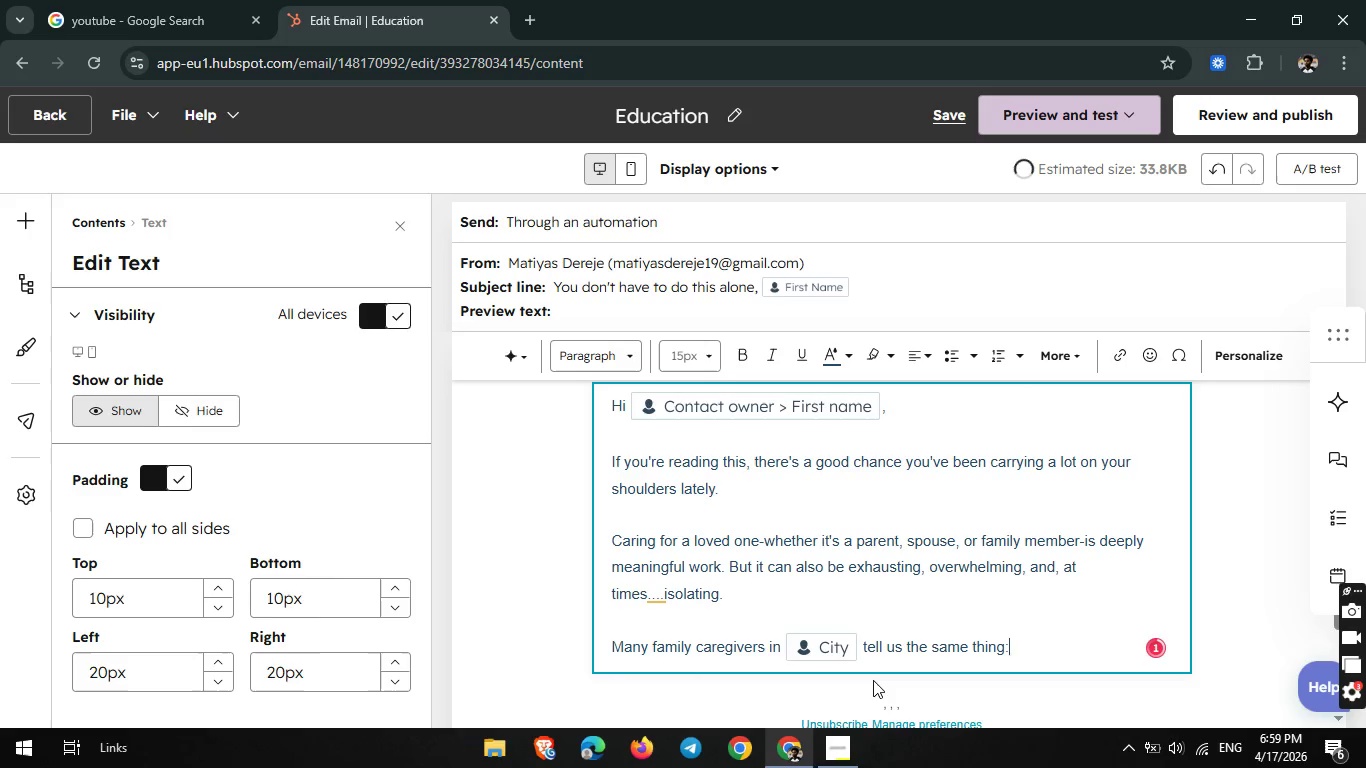 
key(Enter)
 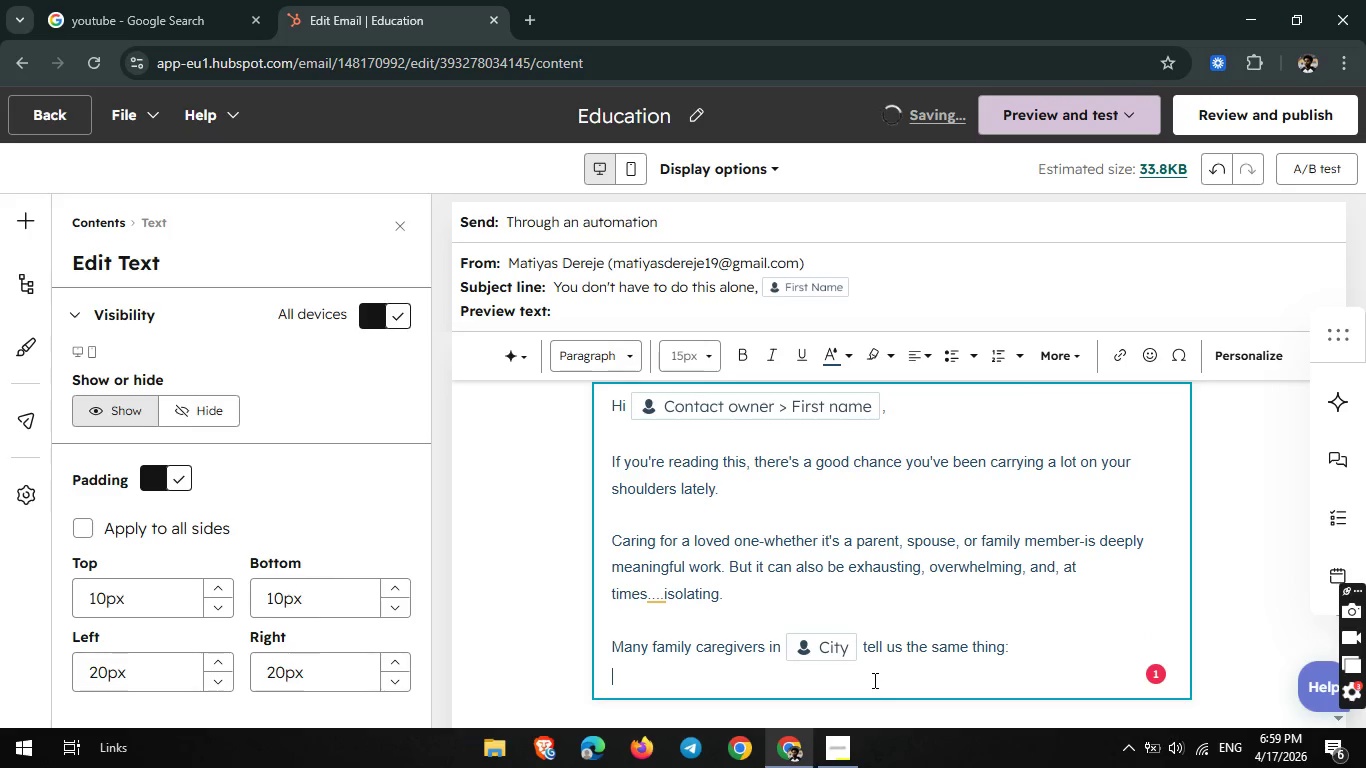 
wait(10.19)
 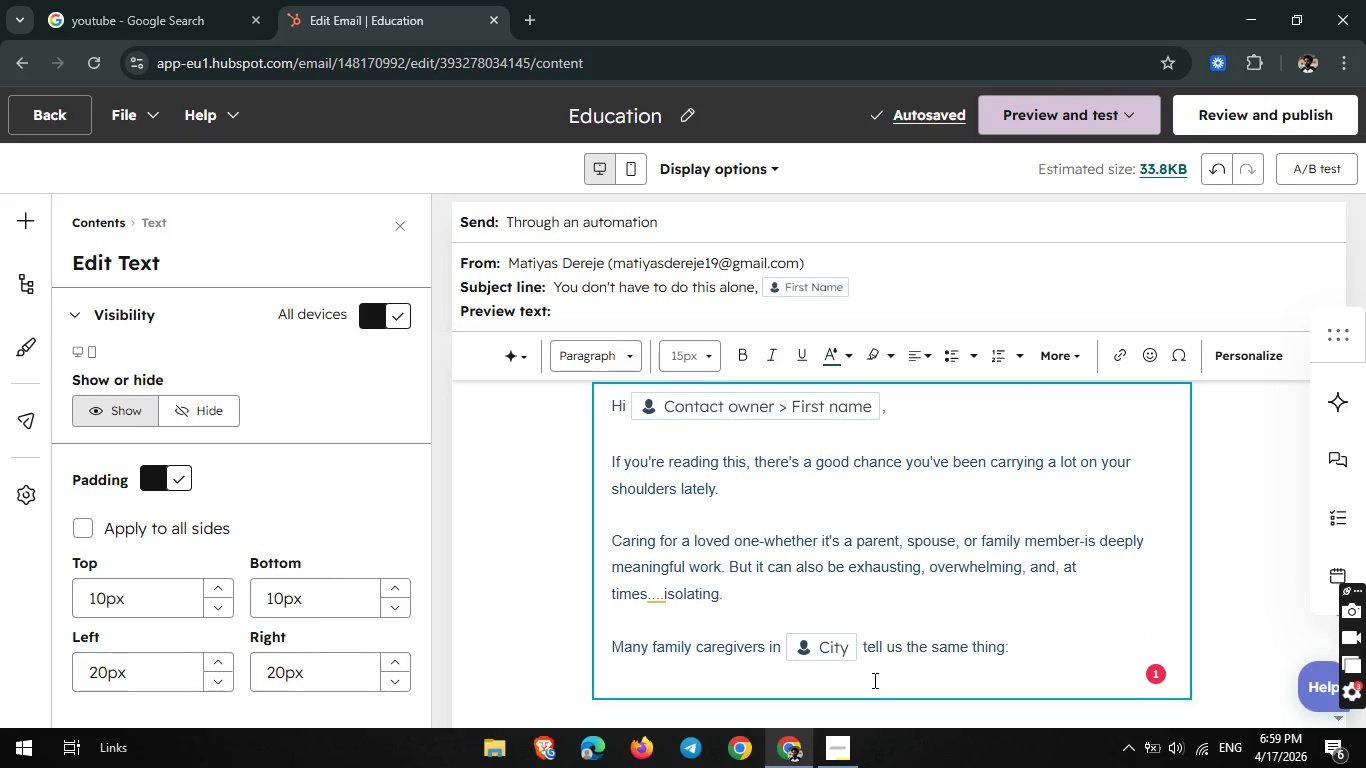 
type(They didn't)
 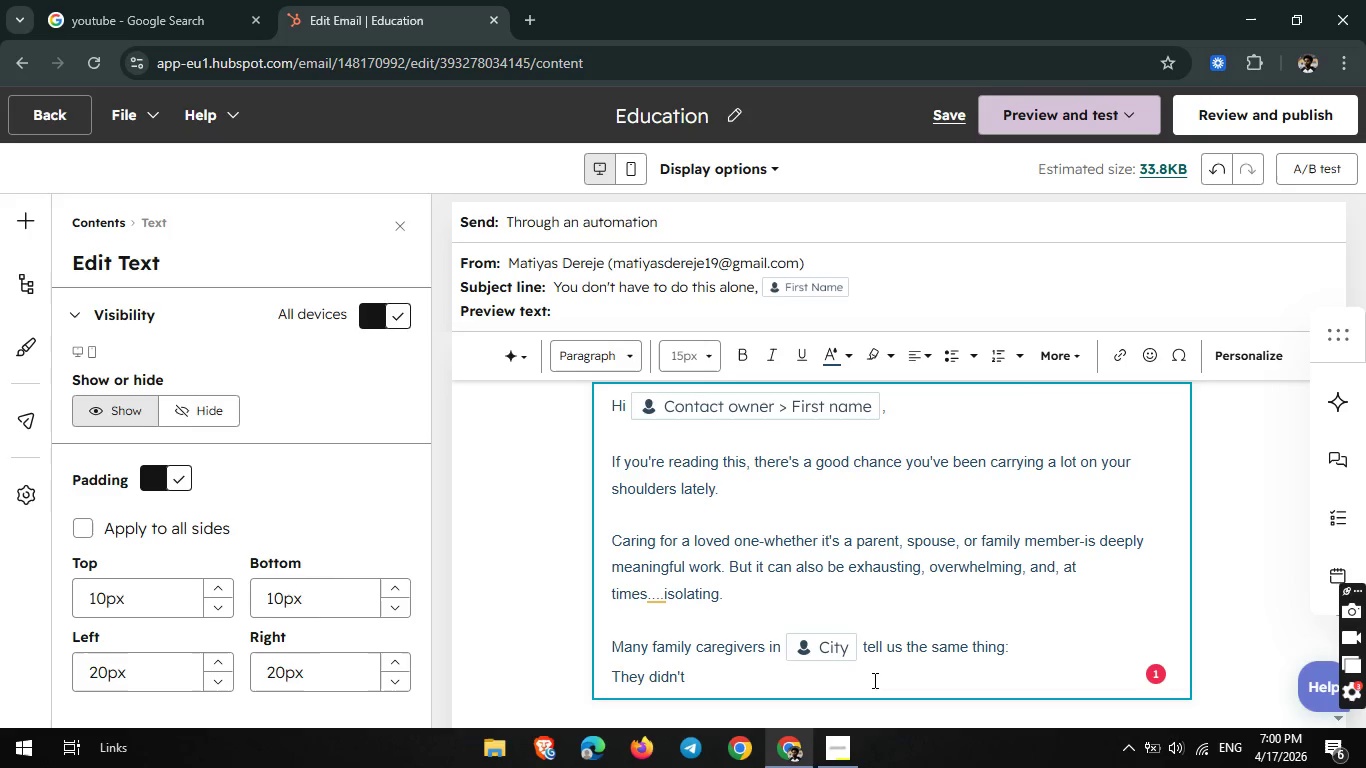 
type( realize how heavy things had)
 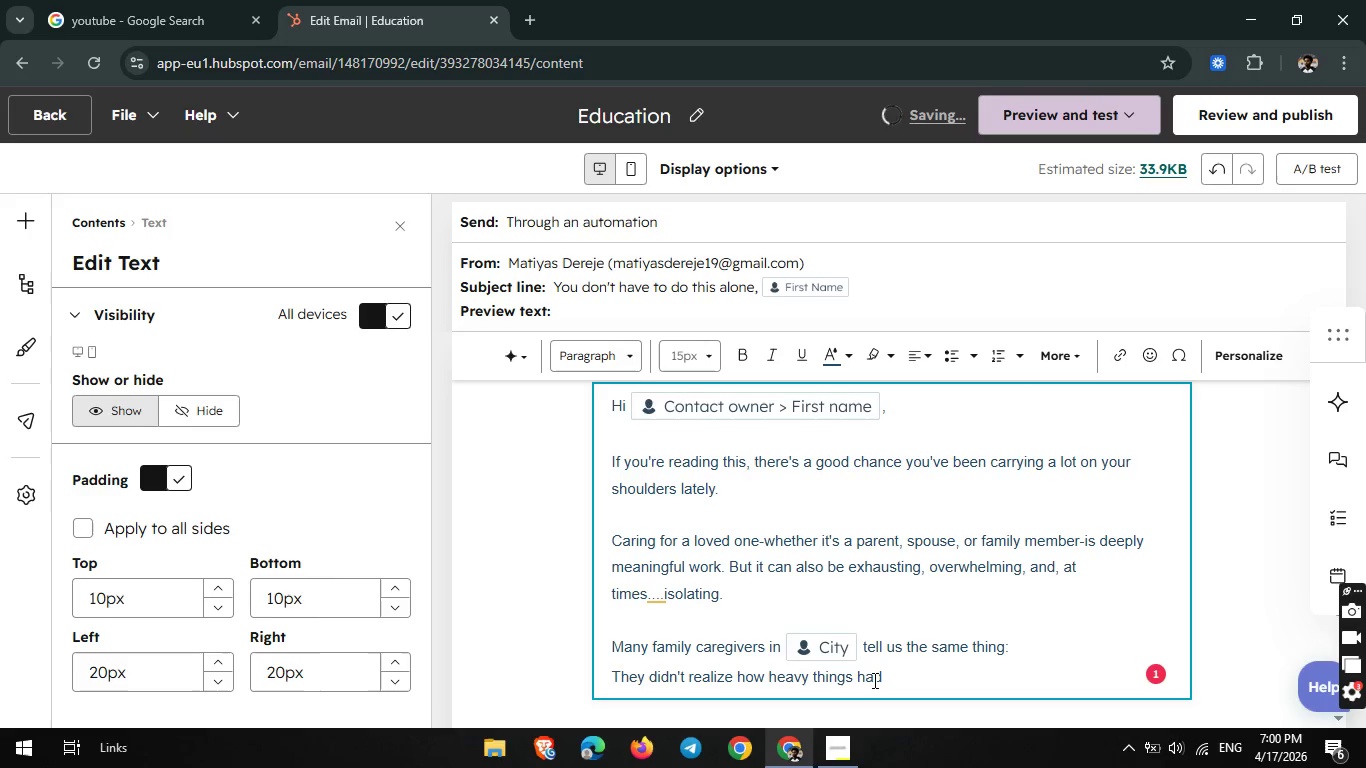 
wait(5.2)
 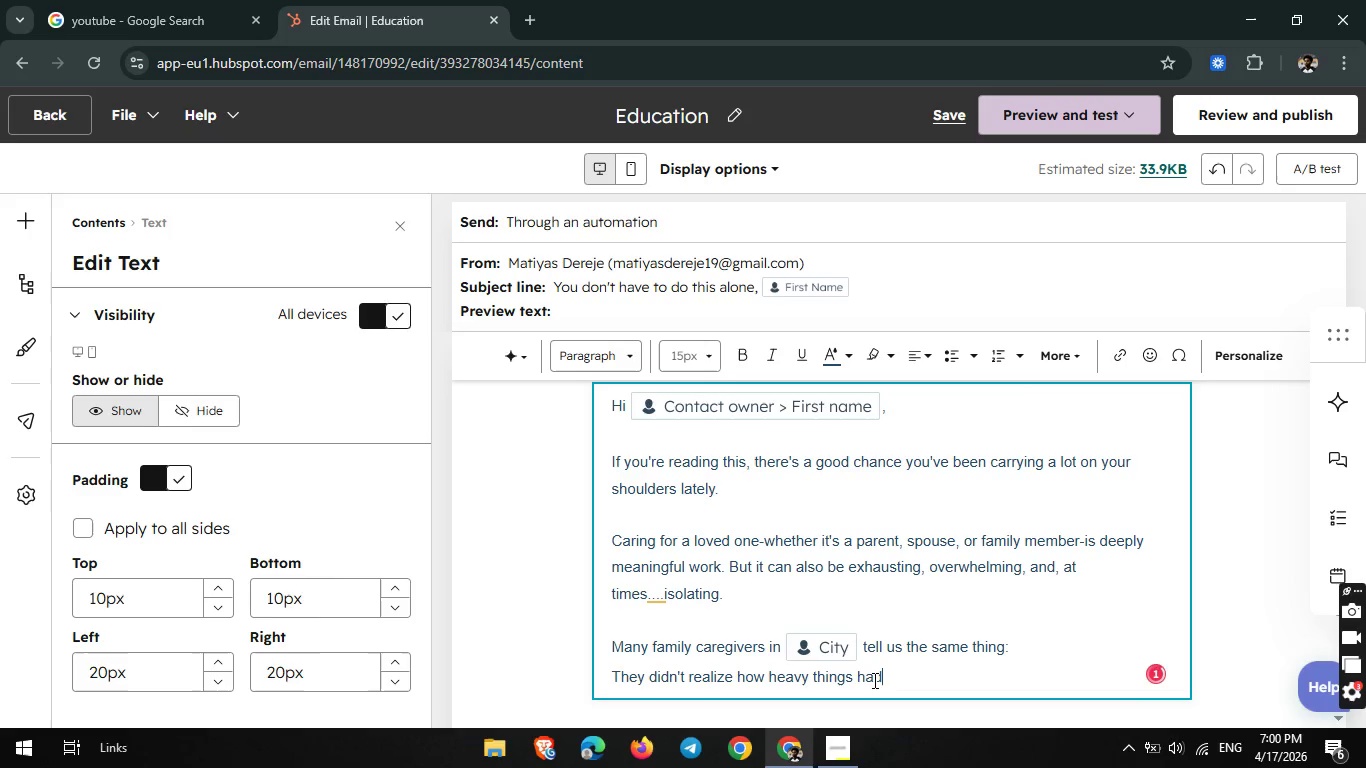 
type( become until they were alreadd)
key(Backspace)
type(y running on e)
 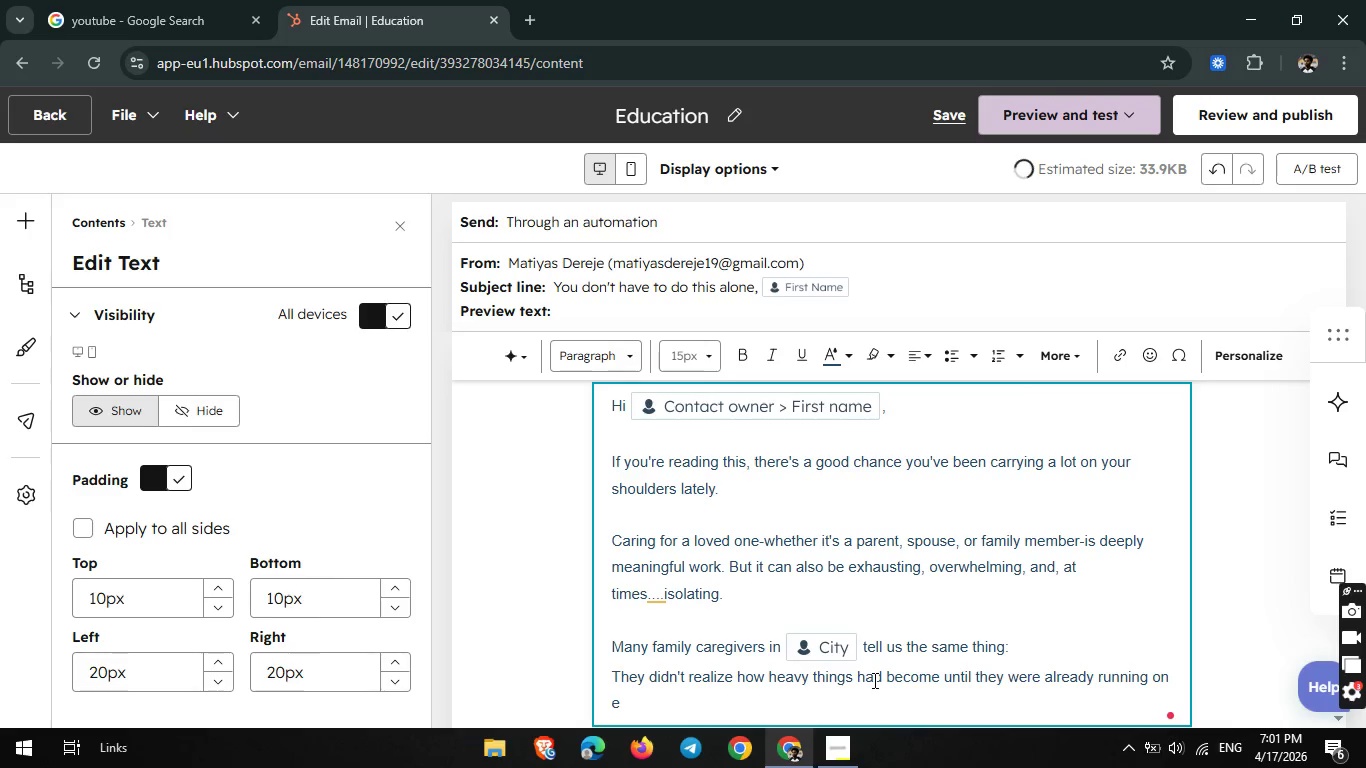 
scroll: coordinate [873, 680], scroll_direction: none, amount: 0.0
 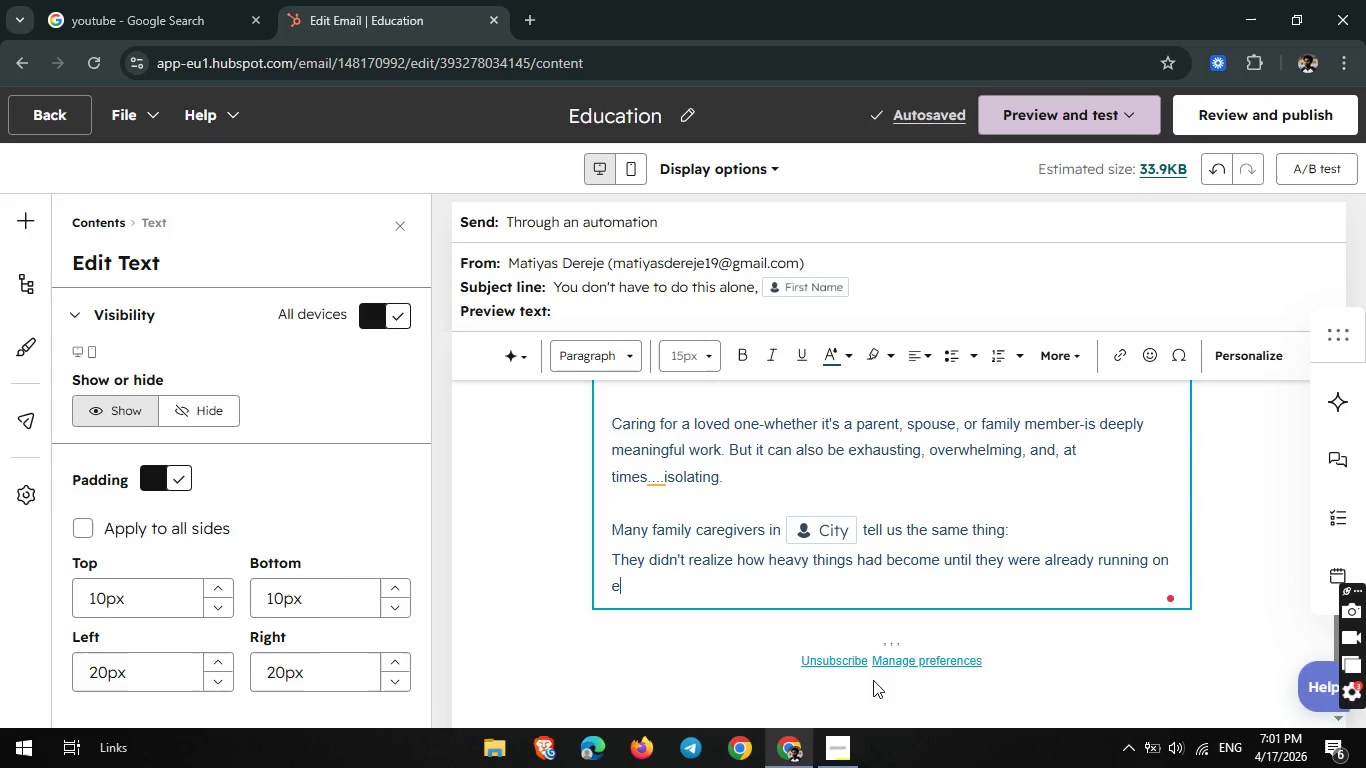 
wait(7.73)
 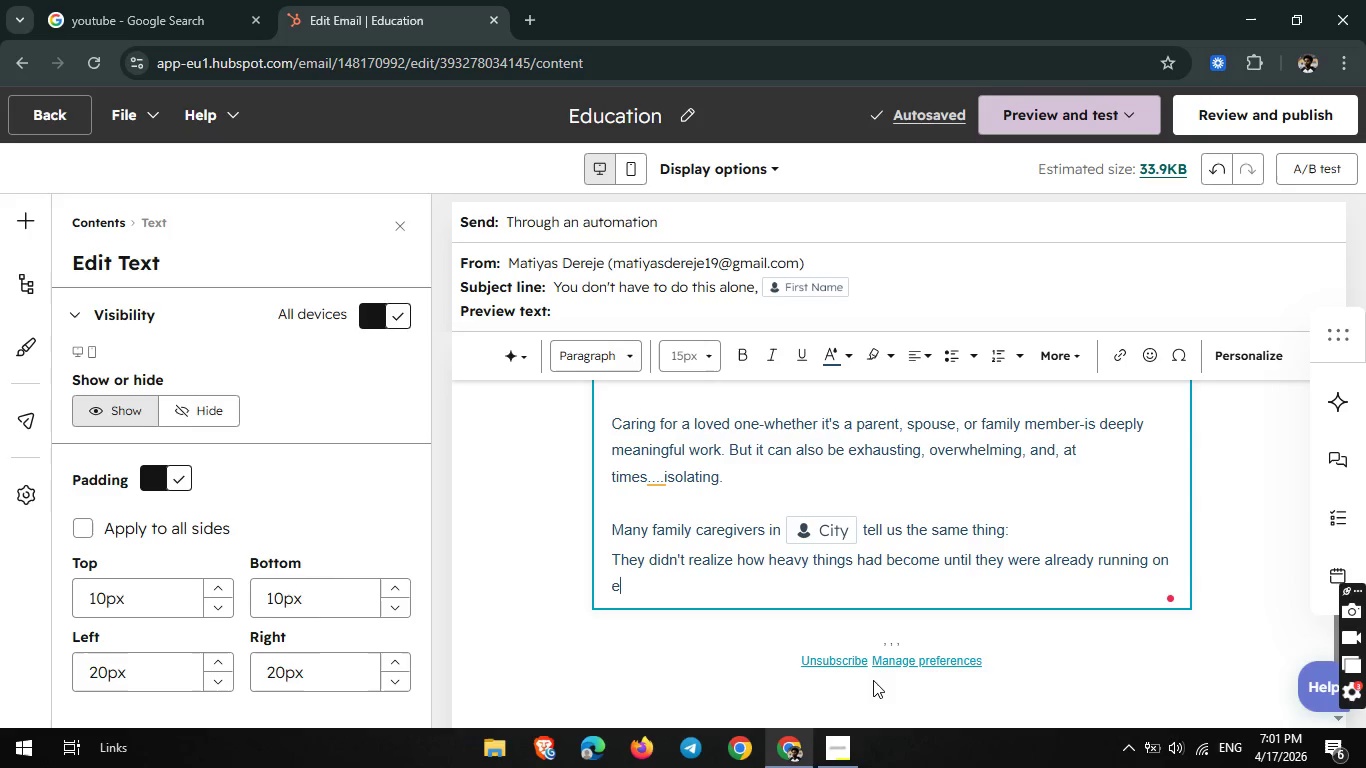 
type(mpty.)
 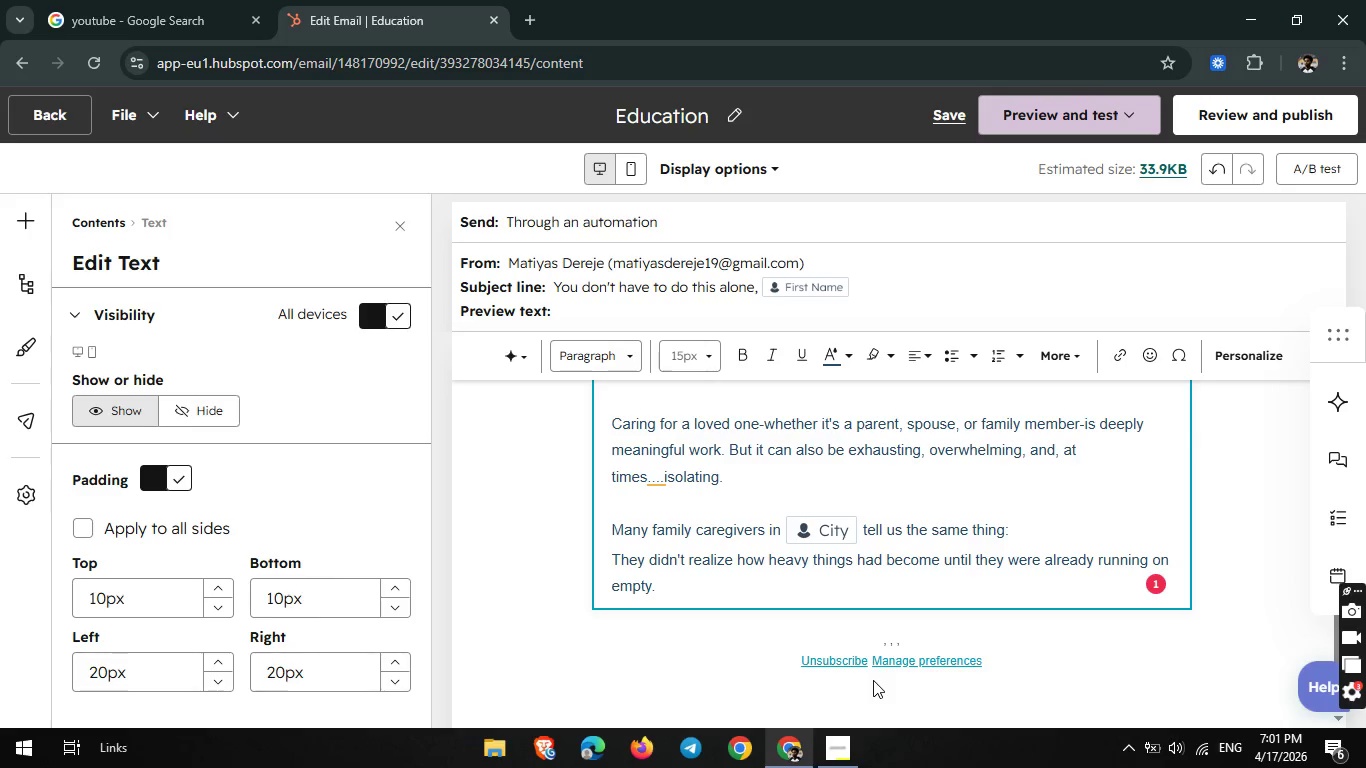 
key(Enter)
 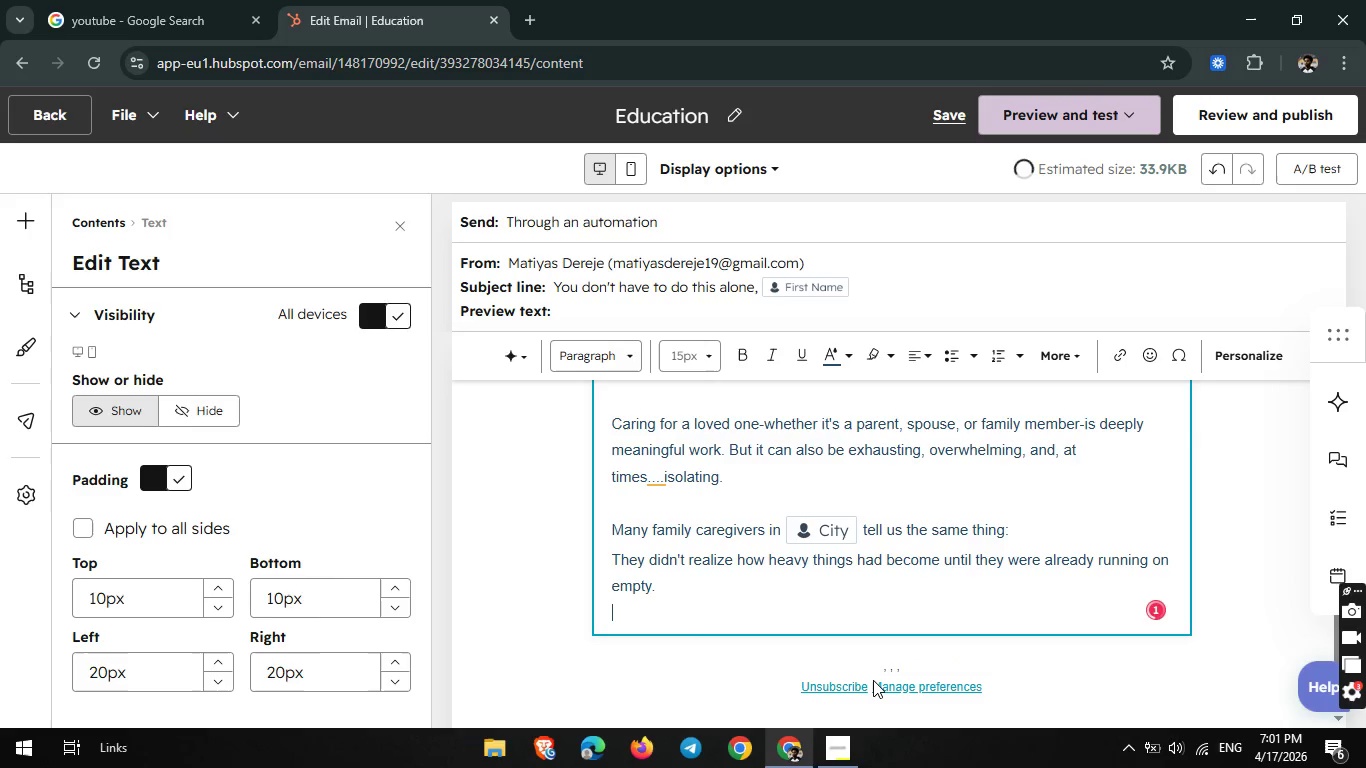 
key(Enter)
 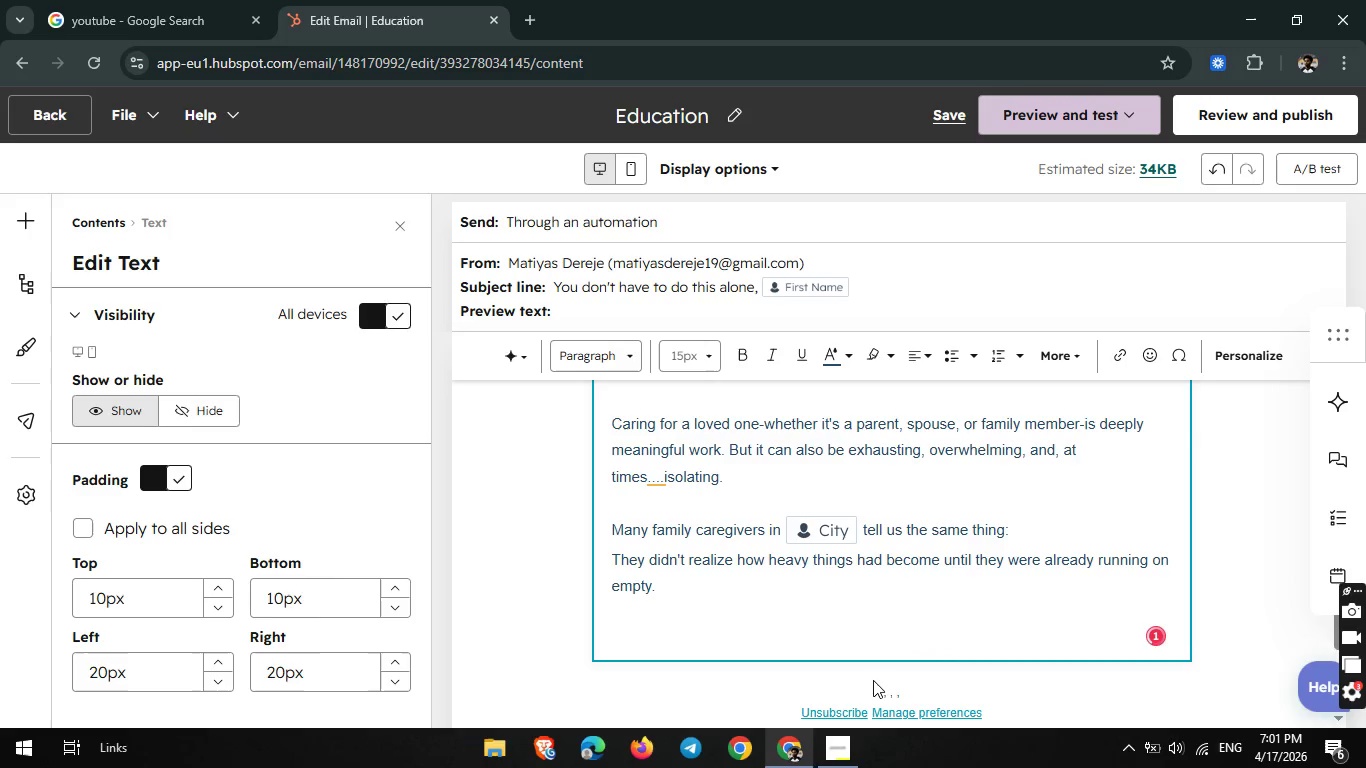 
key(Shift+Y)
 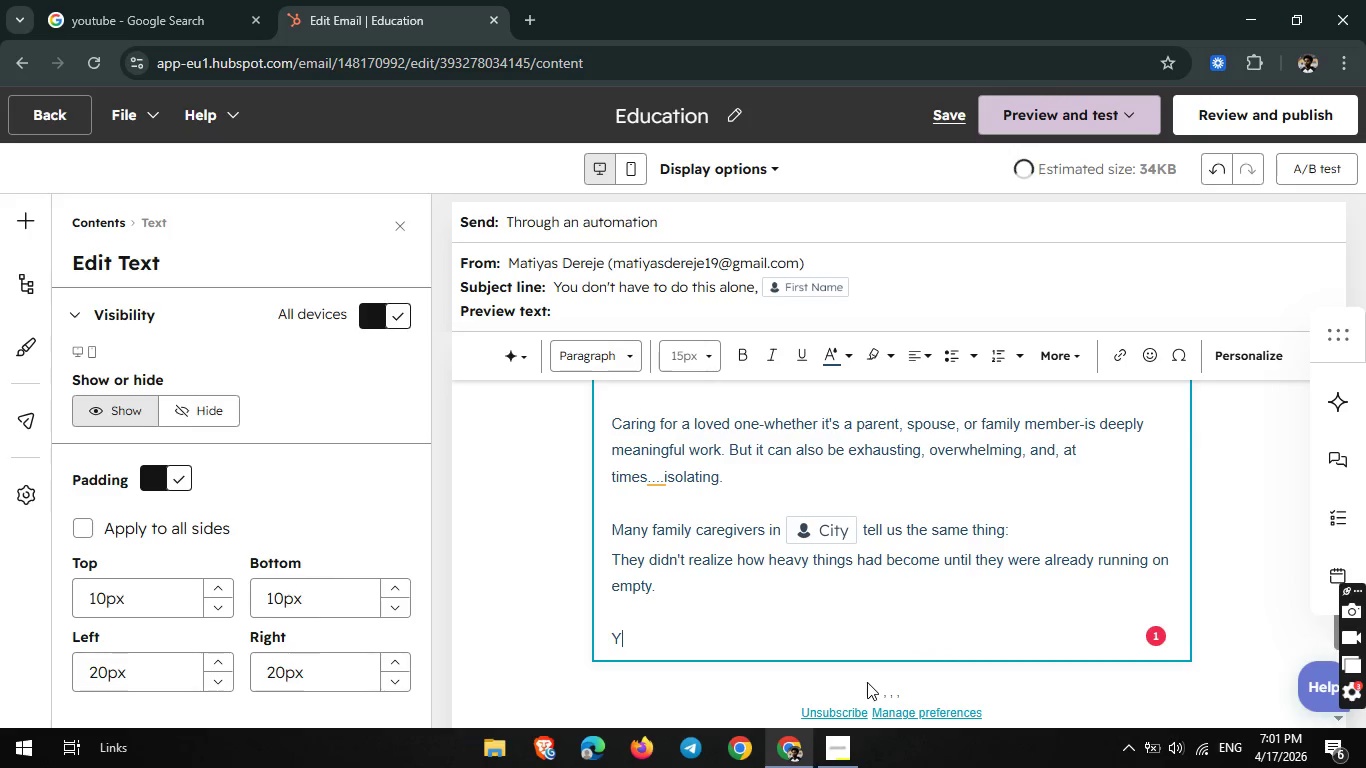 
type(ou might )
 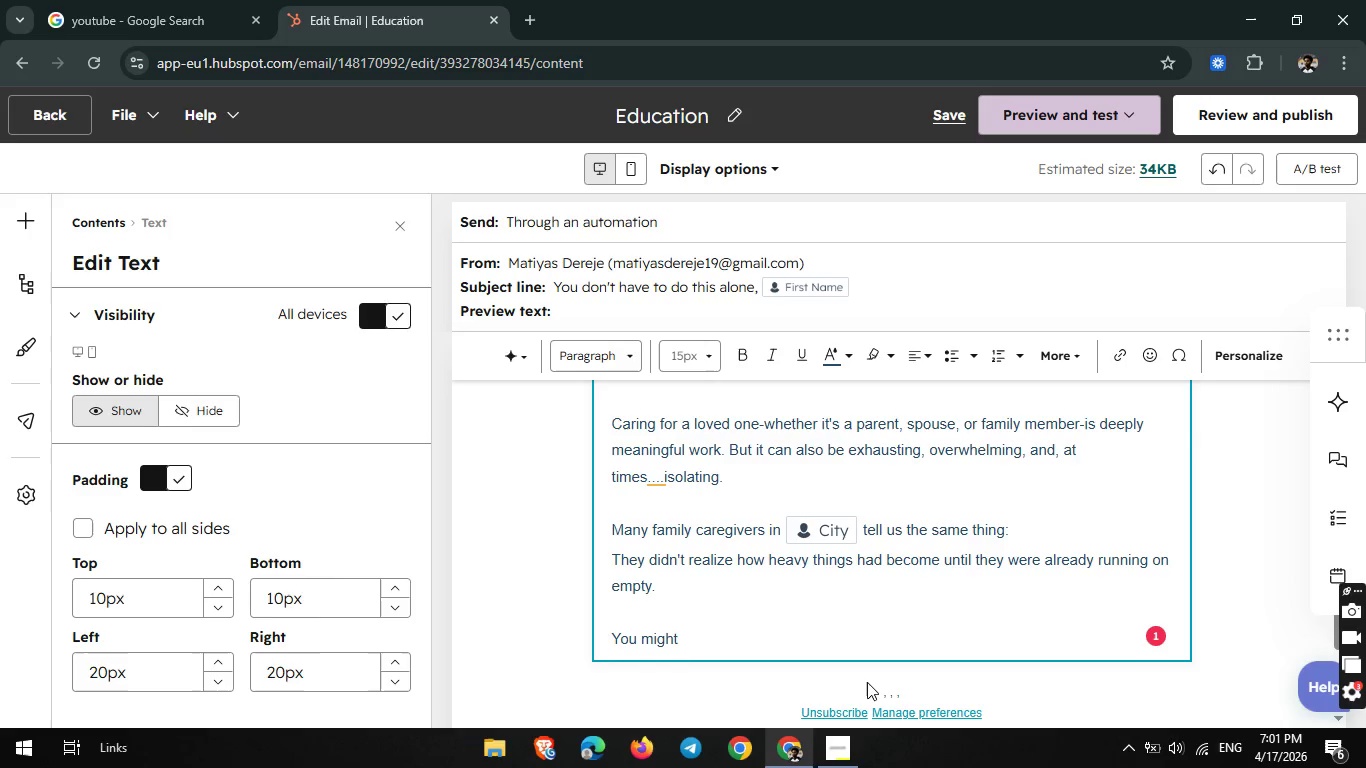 
type(recognize)
 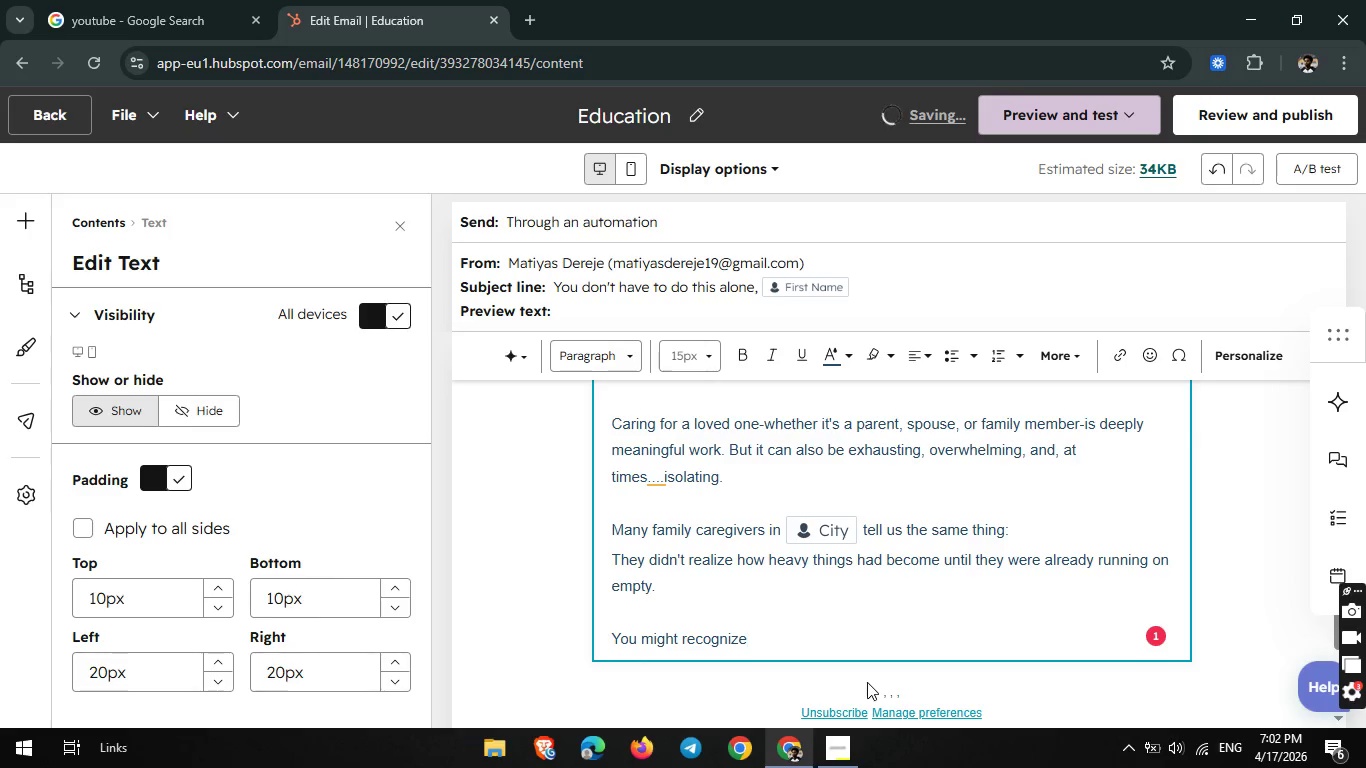 
type( some of these signs:)
 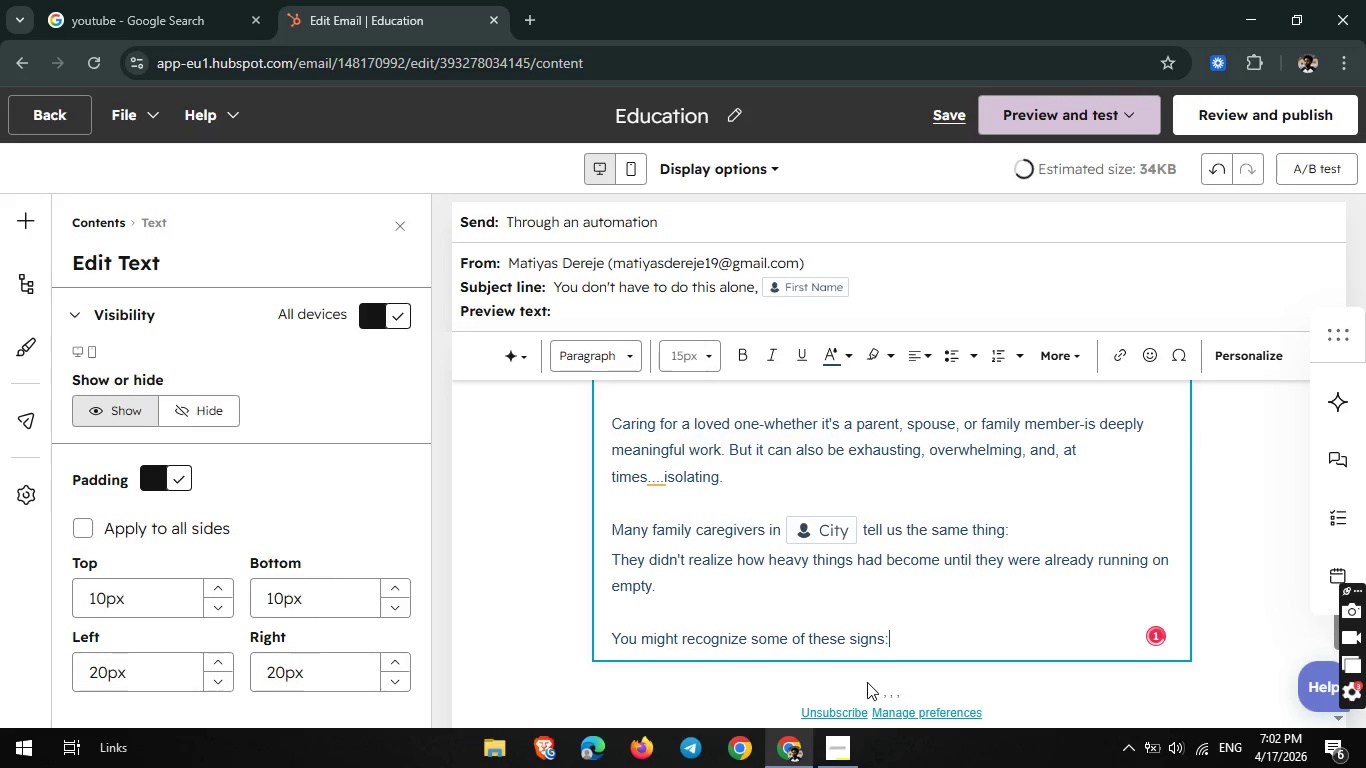 
key(Enter)
 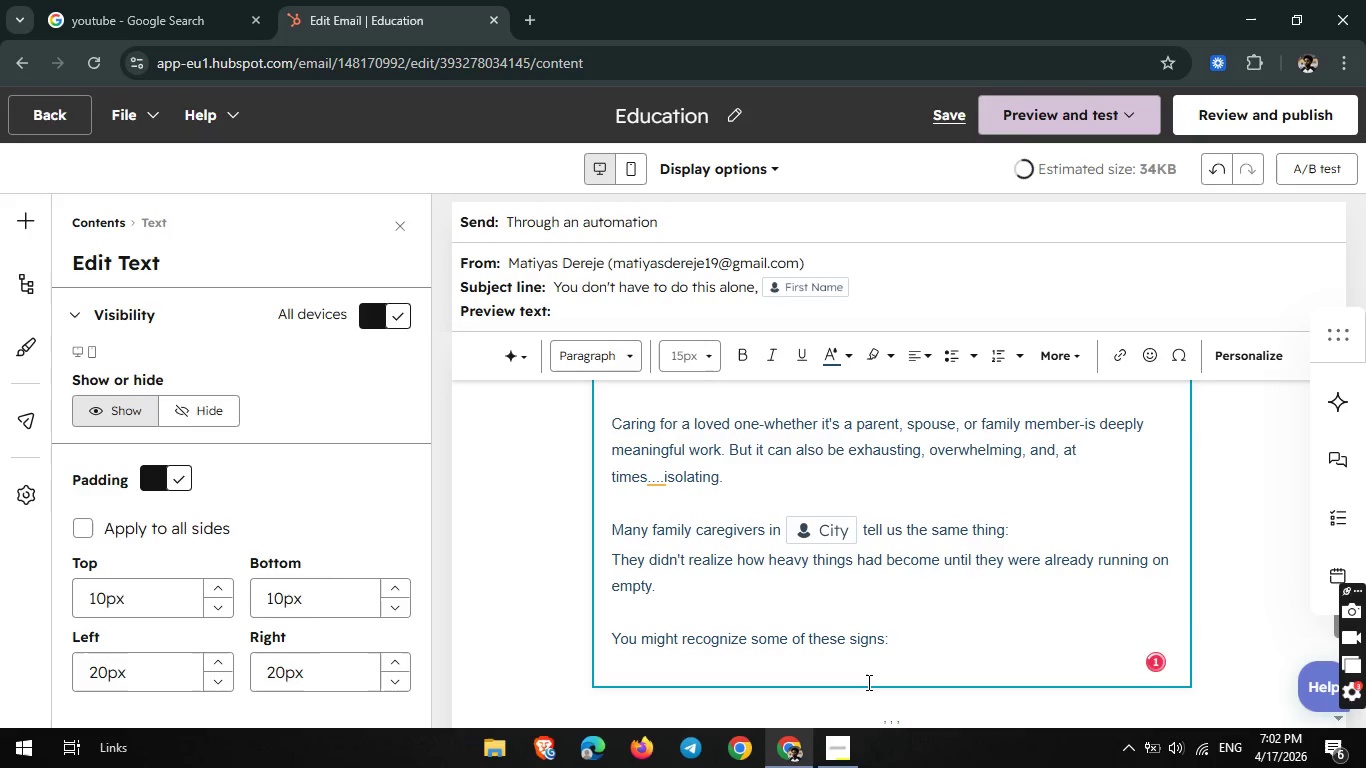 
scroll: coordinate [867, 682], scroll_direction: down, amount: 2.0
 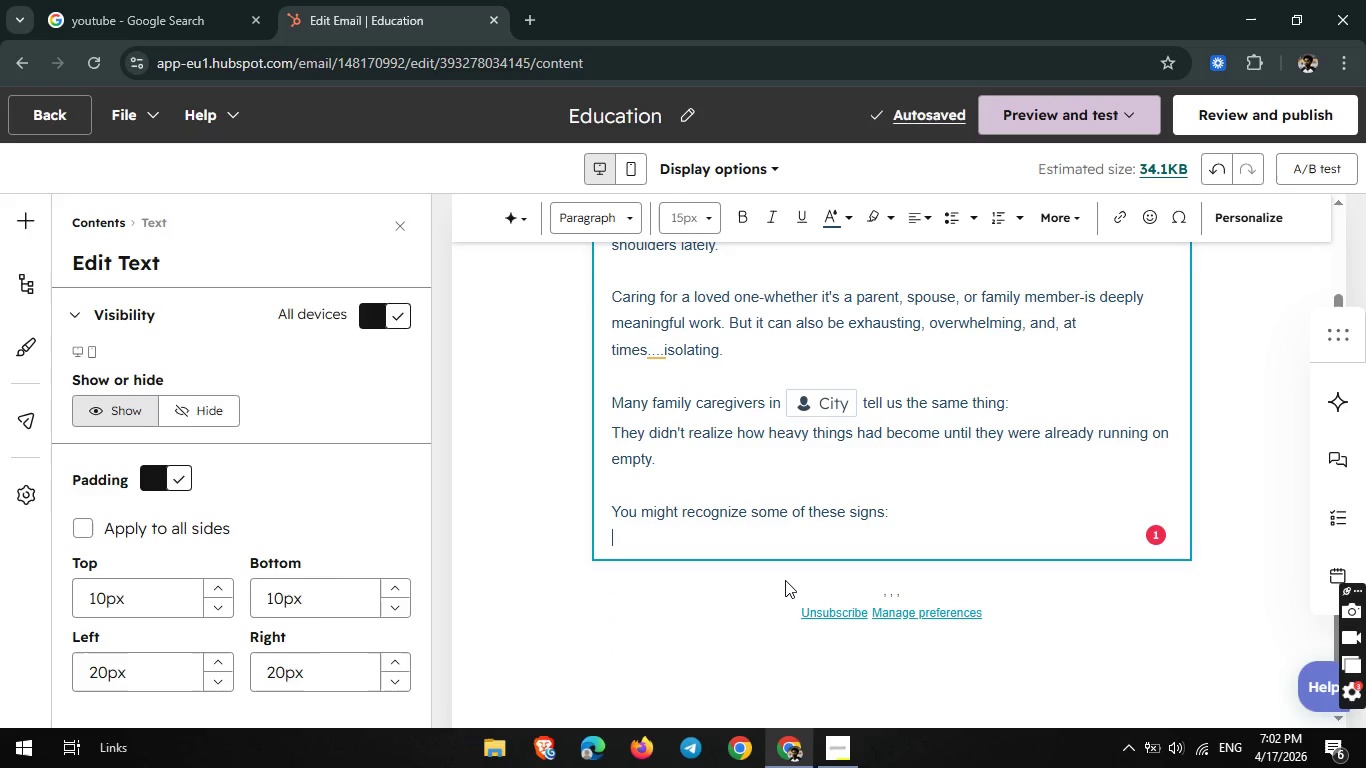 
type(- cons)
 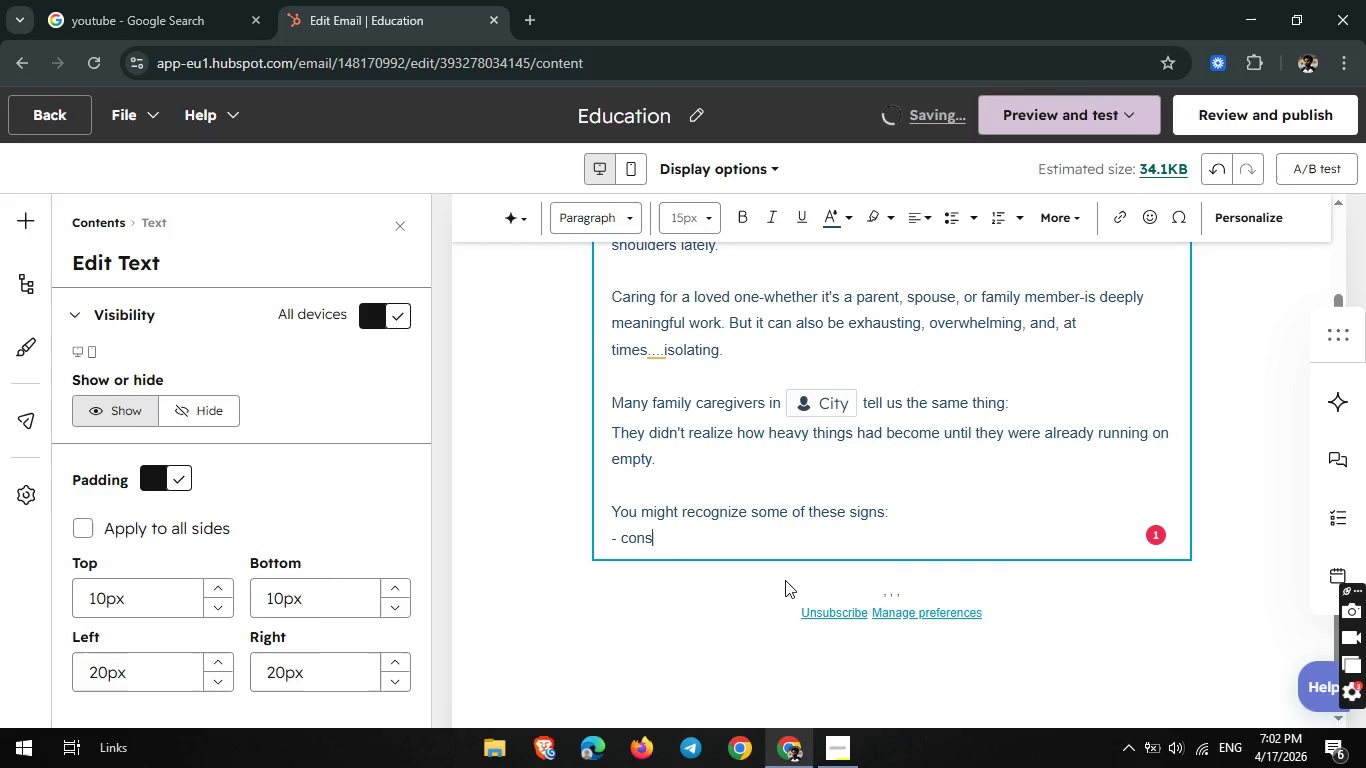 
type(tant)
 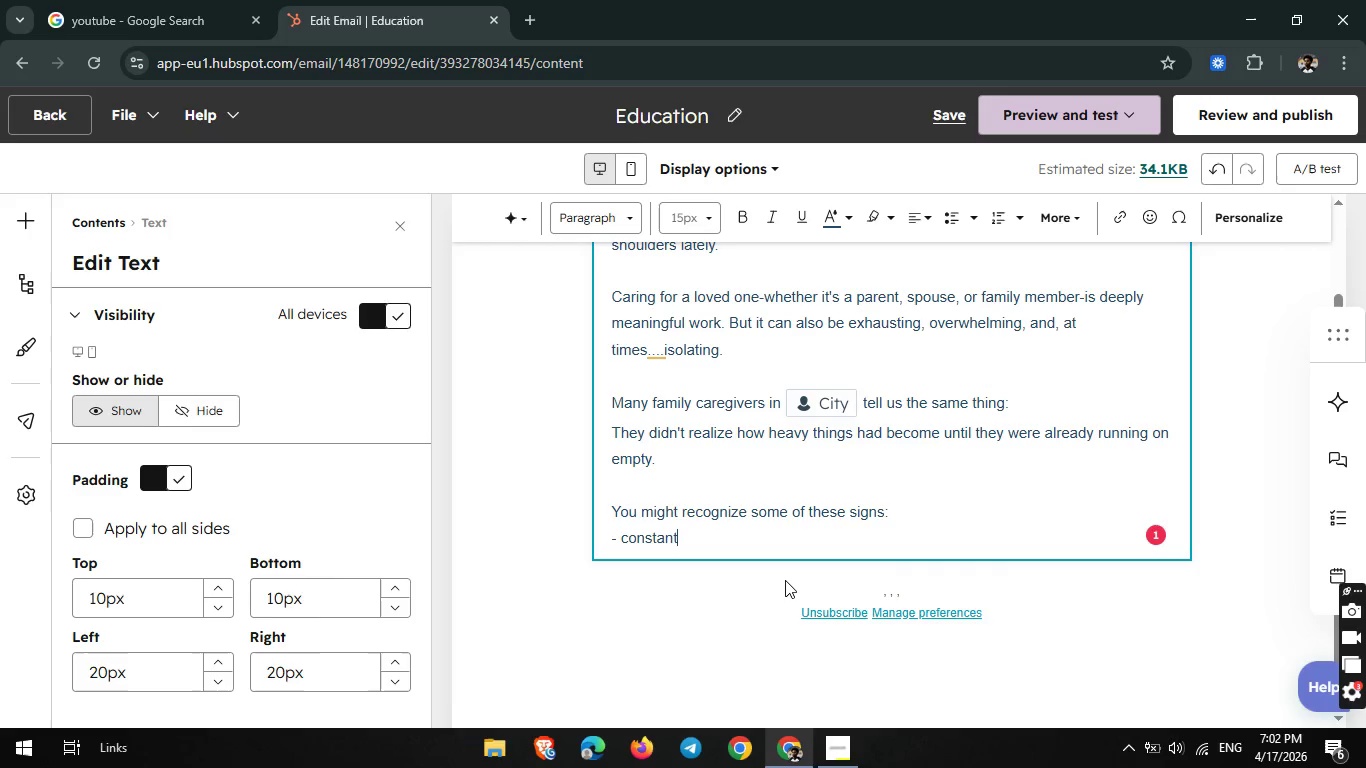 
type( fatigue, no matter how much you rest)
 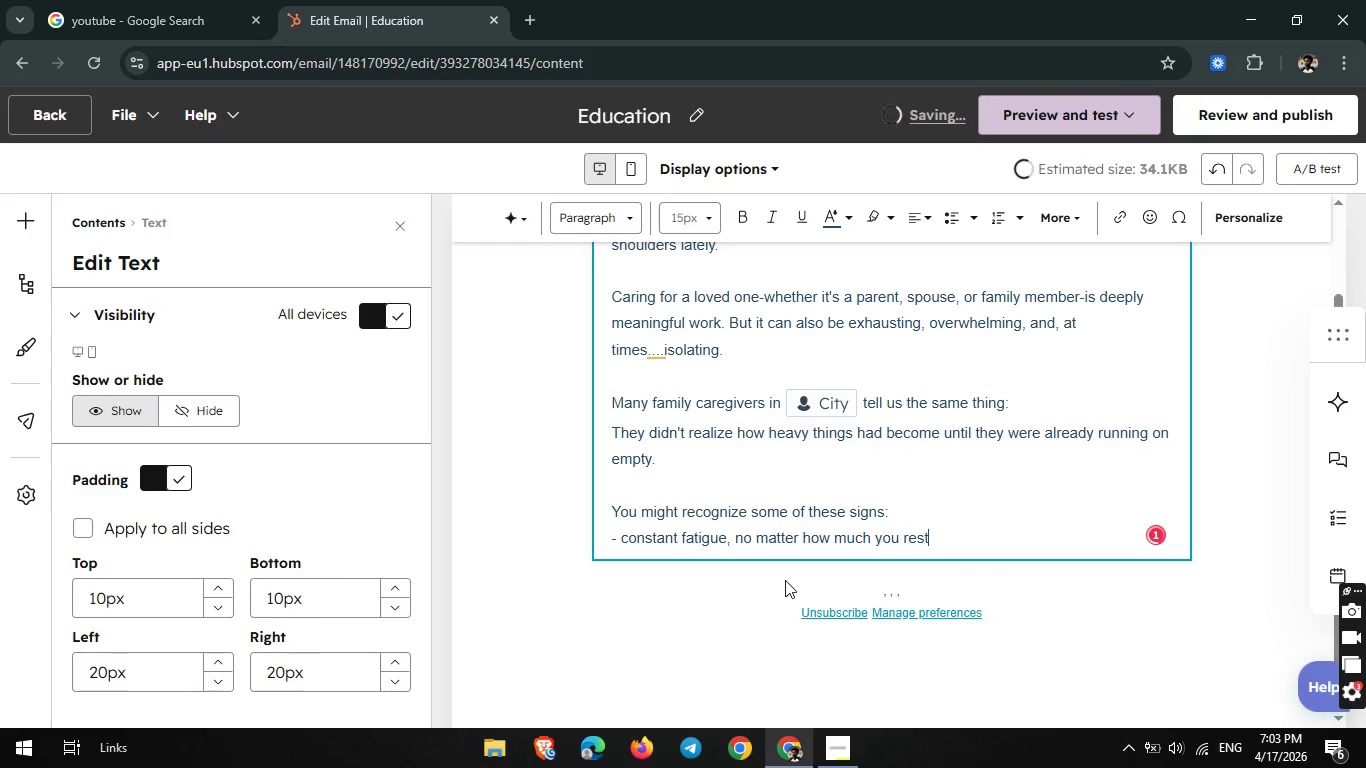 
key(Enter)
 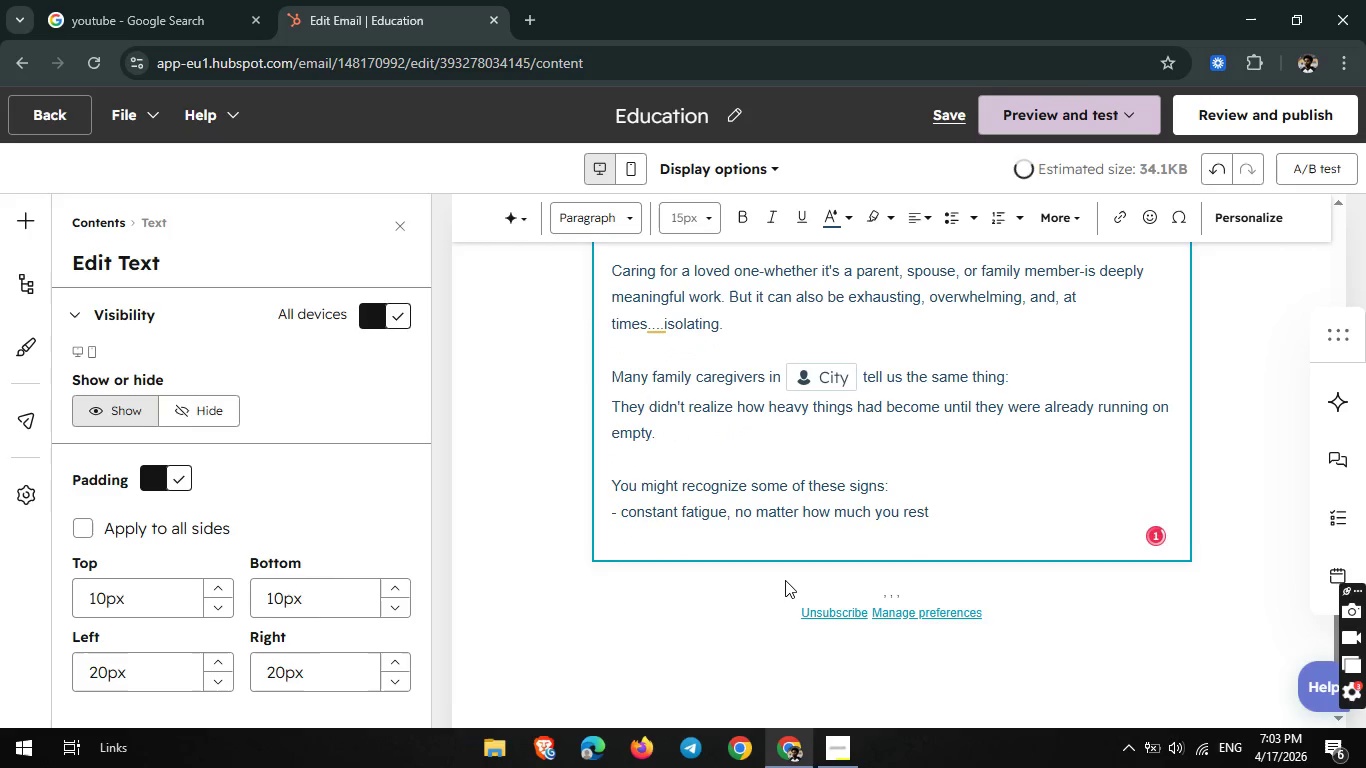 
key(Minus)
 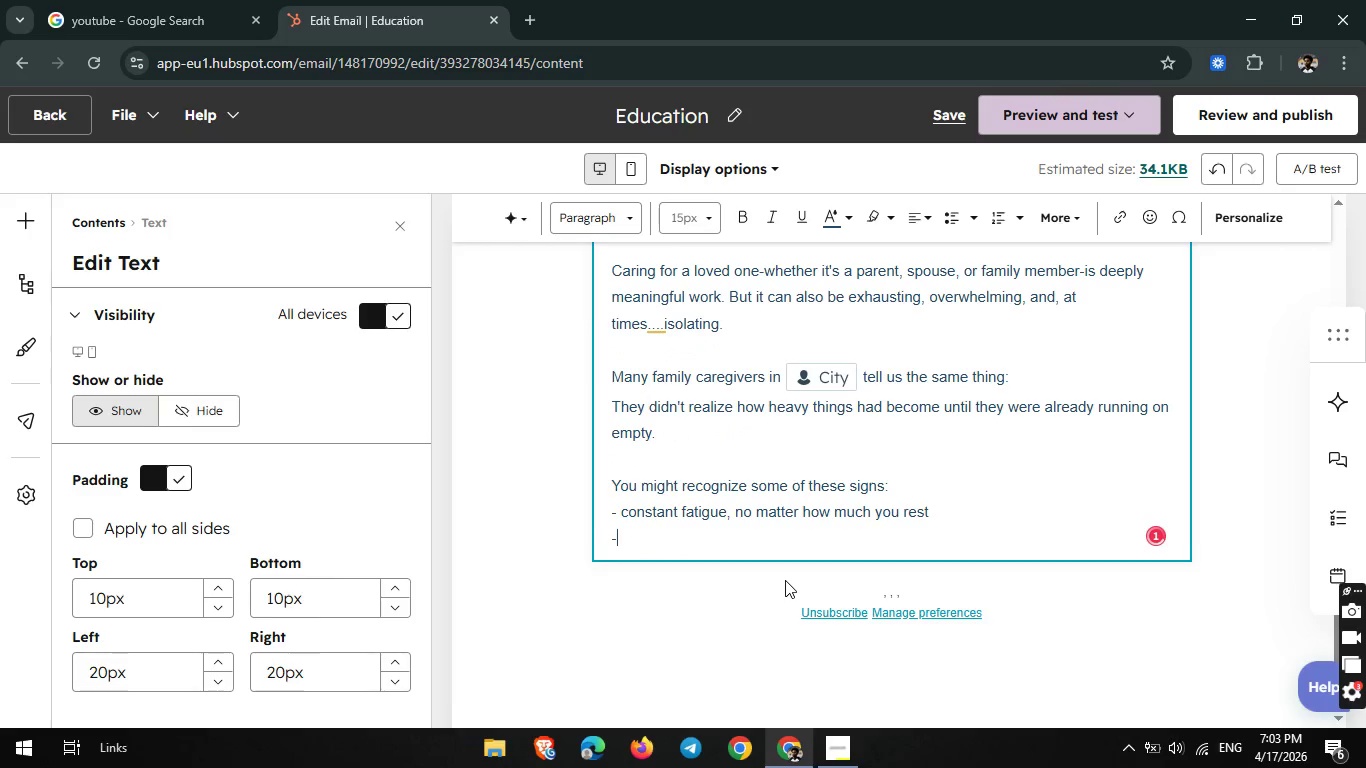 
key(Space)
 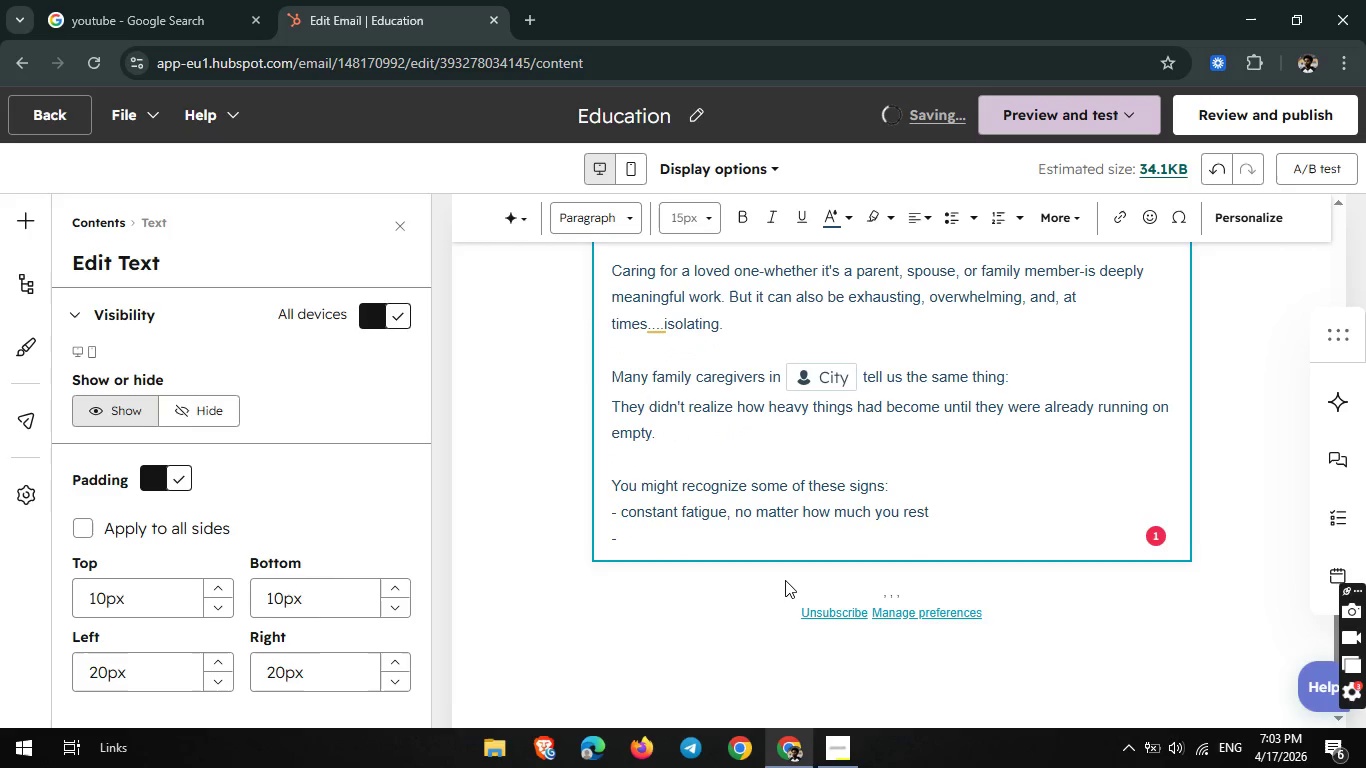 
wait(5.83)
 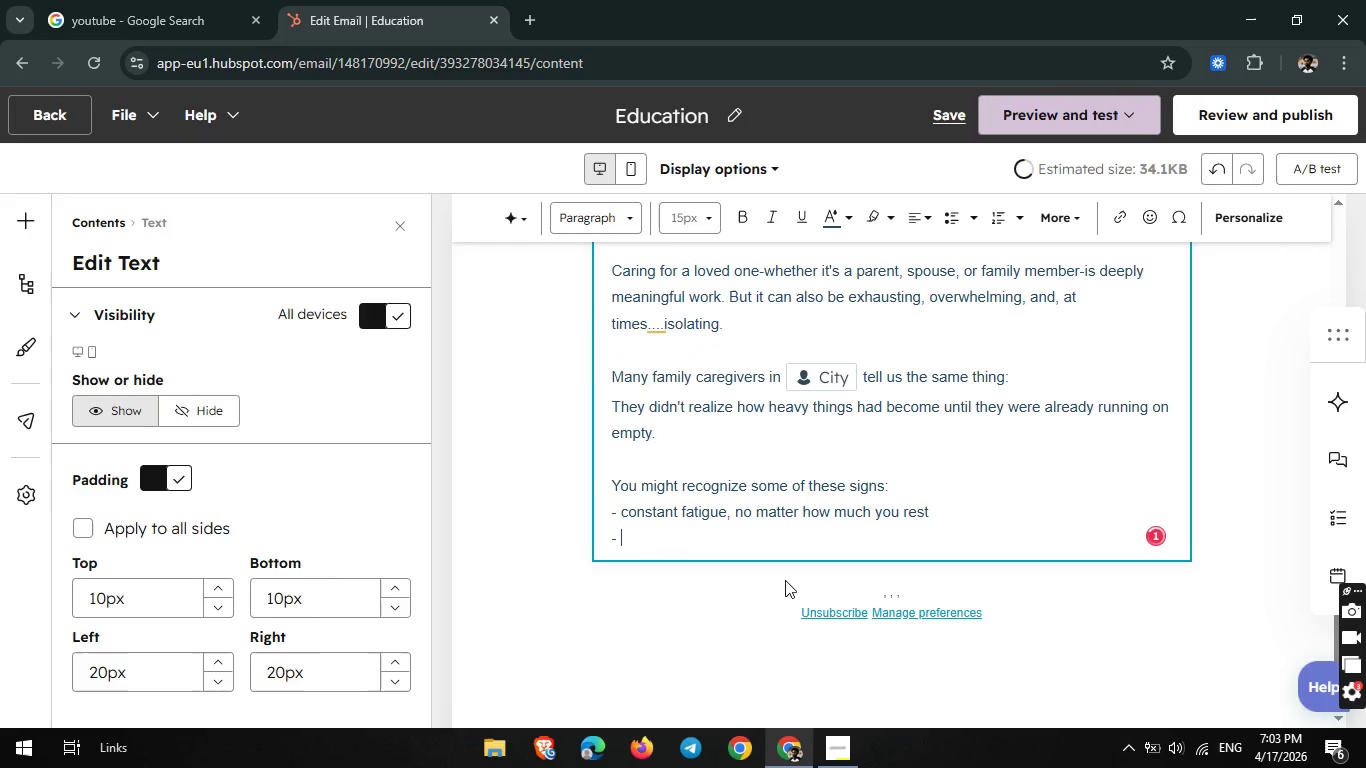 
type(Feeling )
 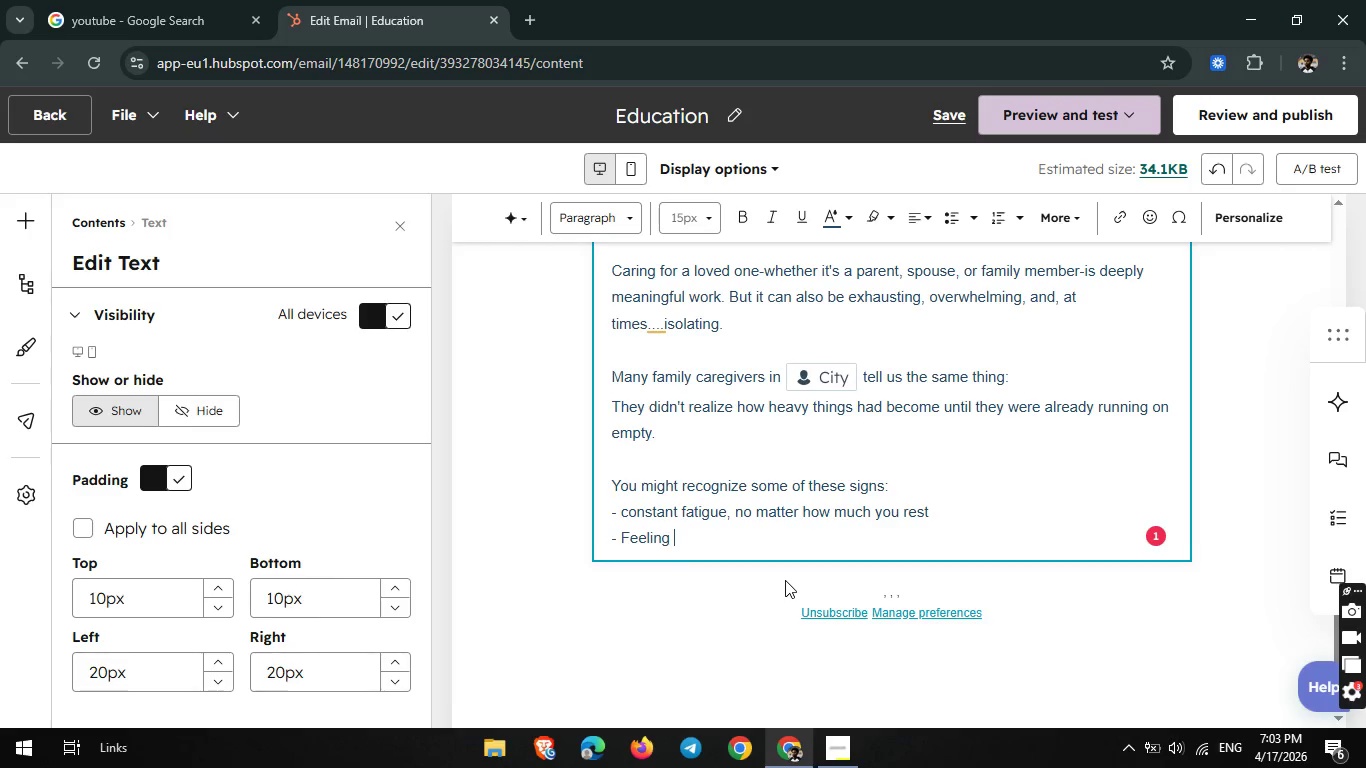 
type(guilty for wanting time to )
 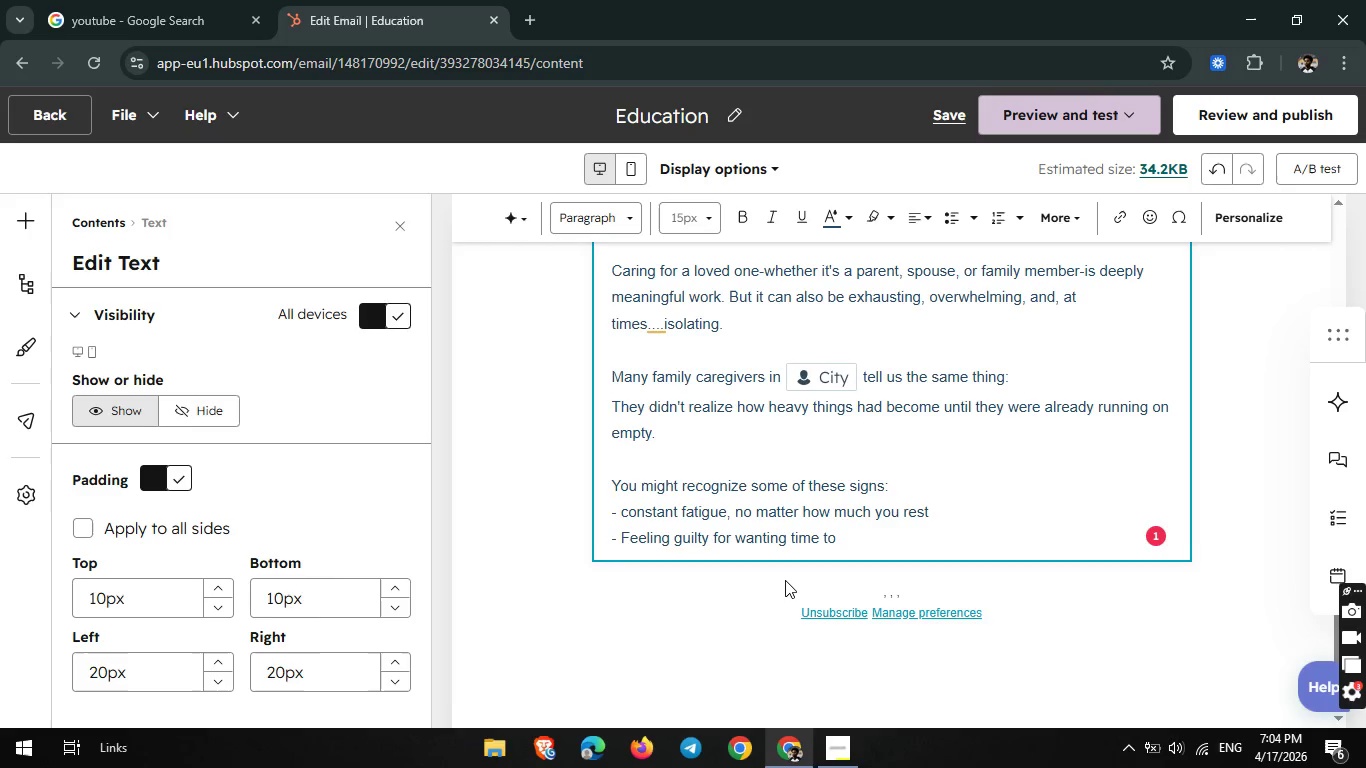 
type(yourself)
 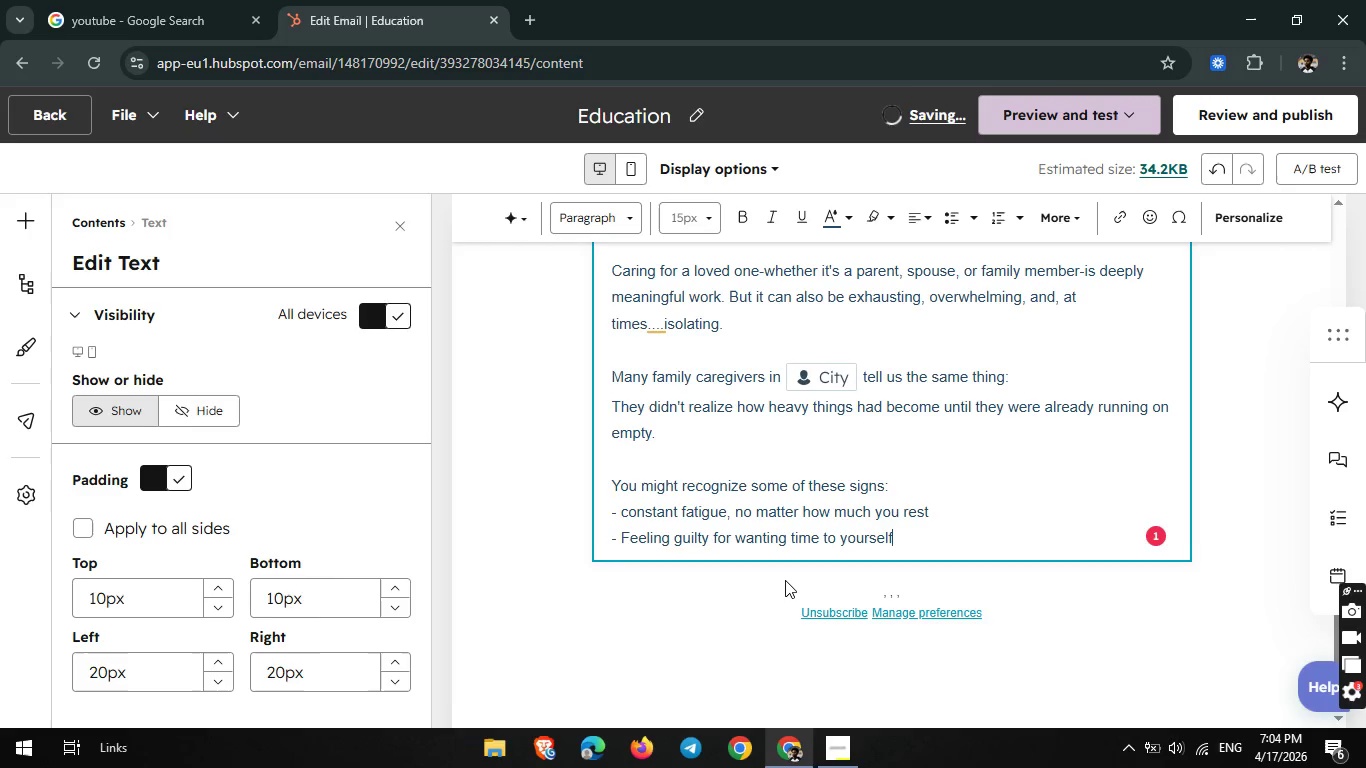 
key(Enter)
 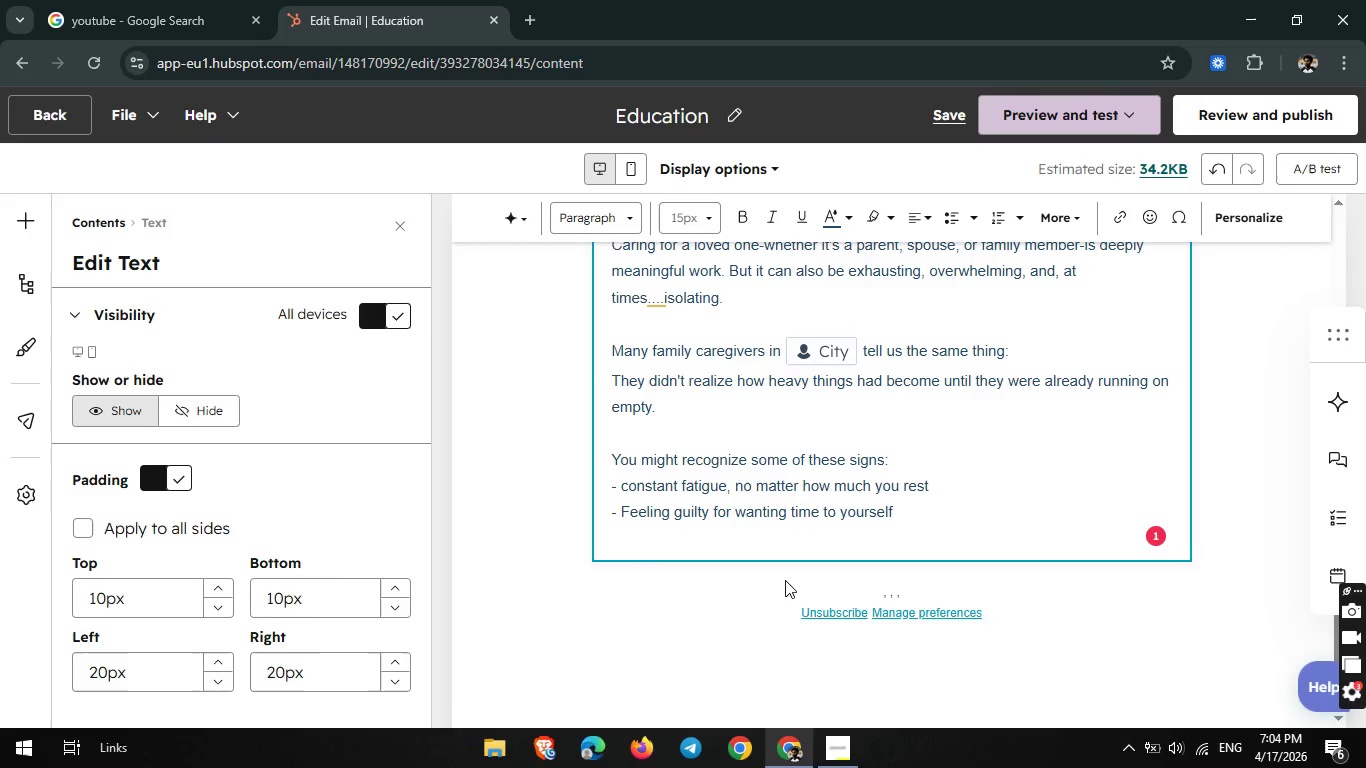 
type(- struggling )
 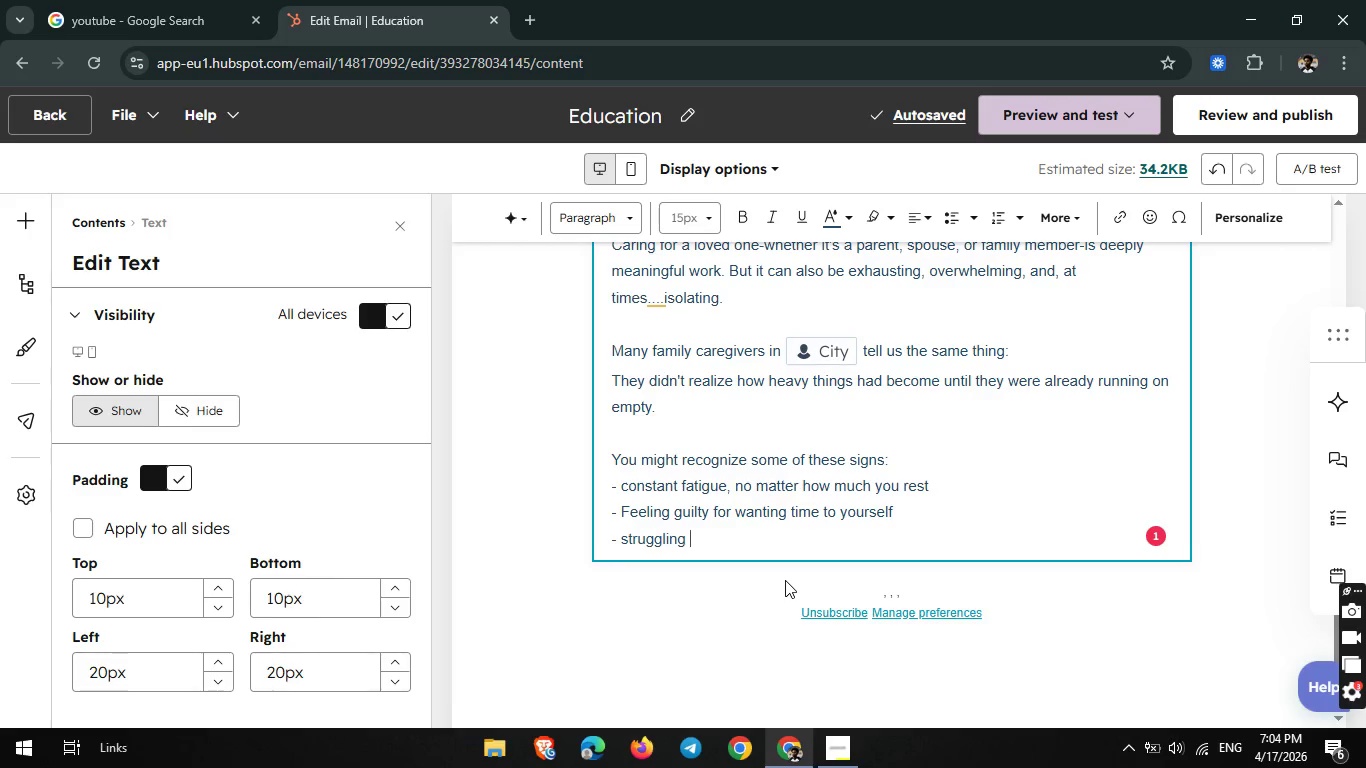 
type(to keep up with daily responsibilities)
 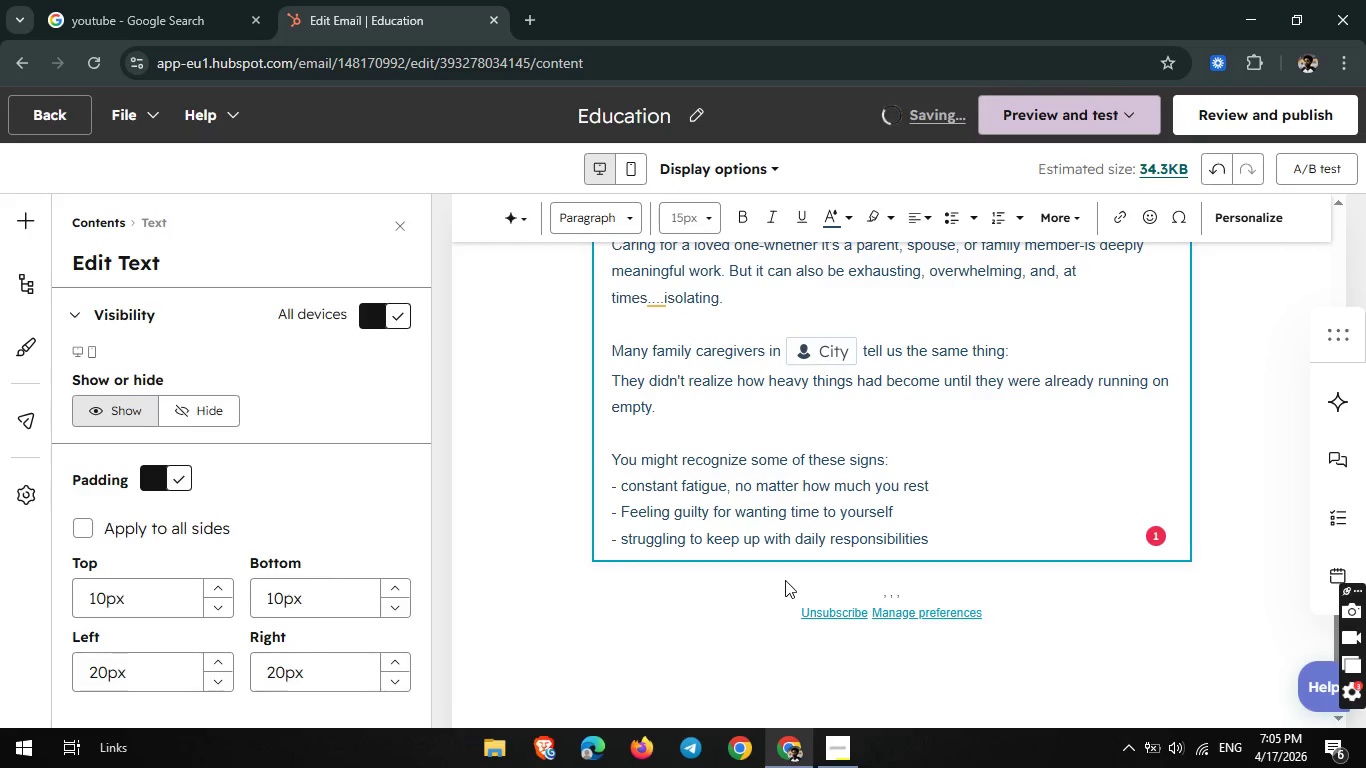 
wait(8.91)
 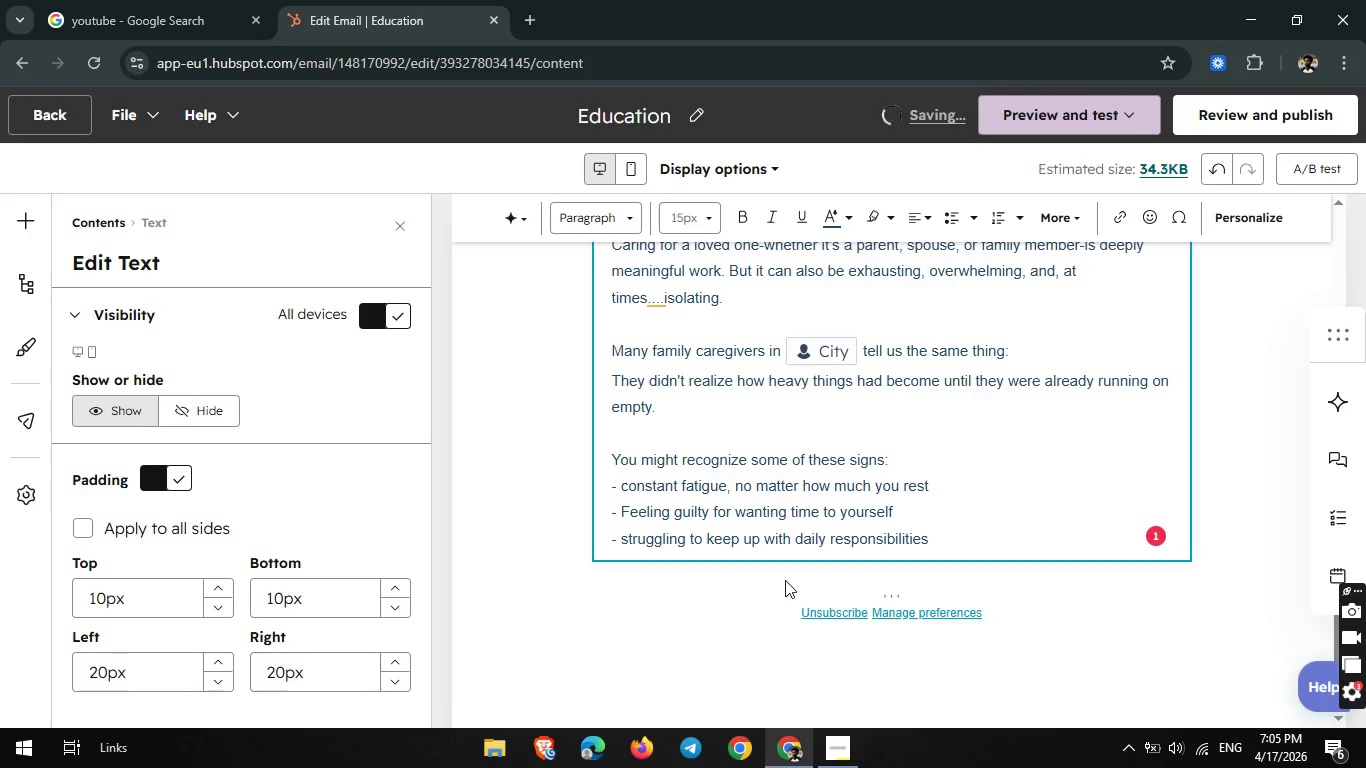 
key(Enter)
 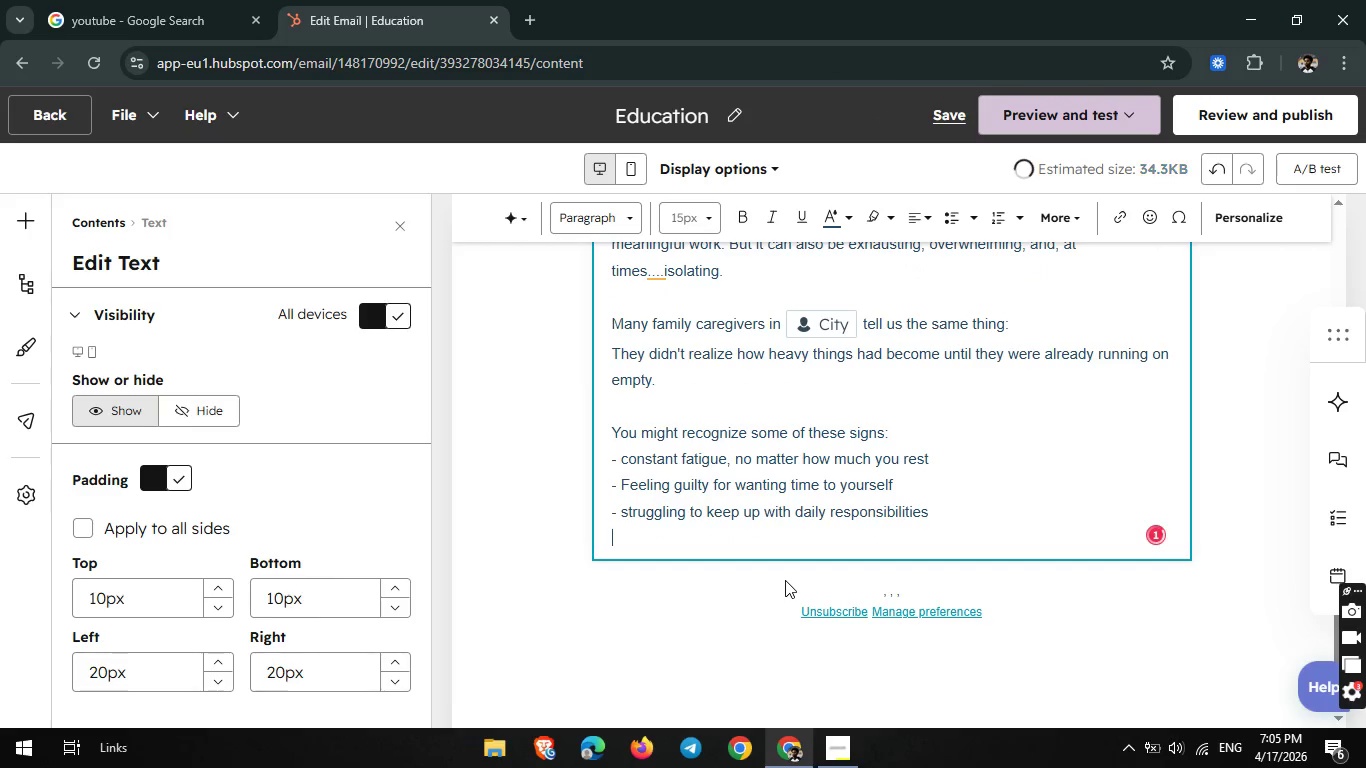 
type(- Worrying about whe)
 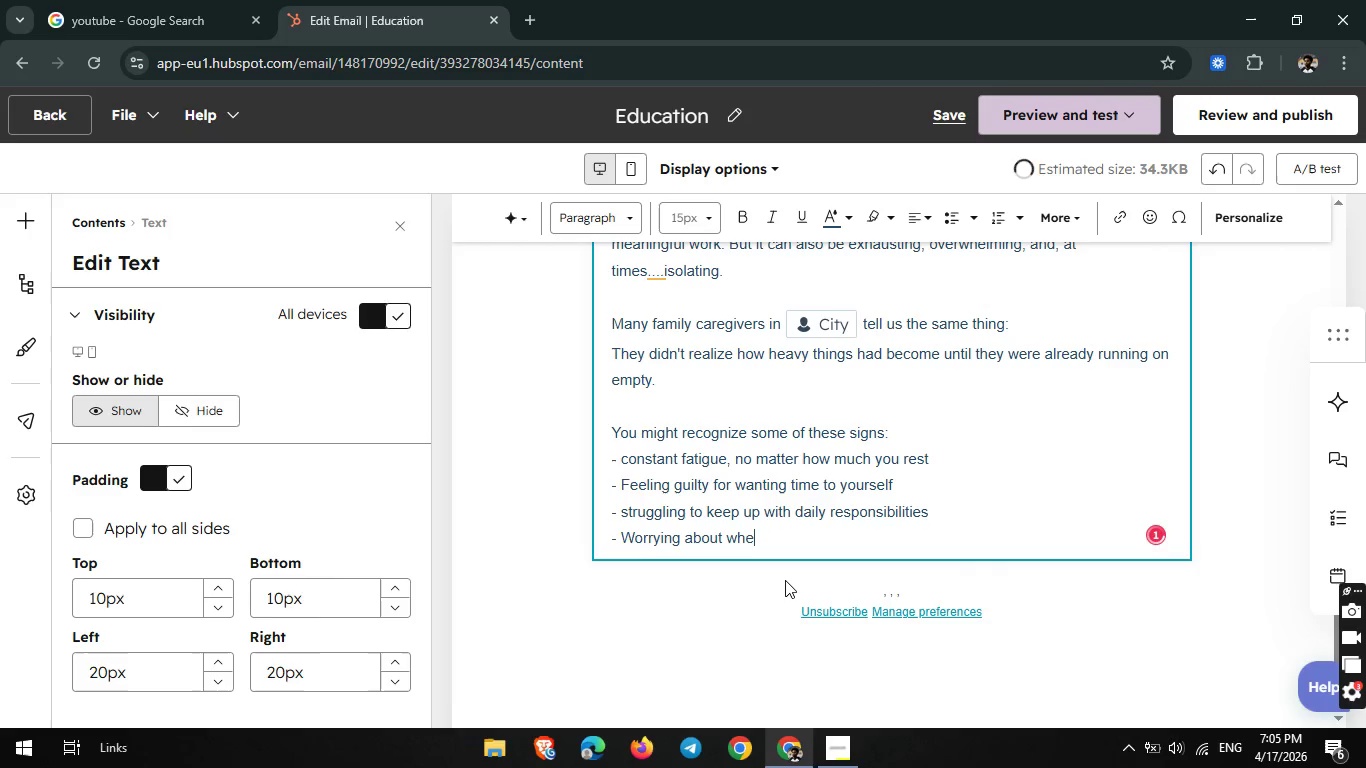 
type(ther you're doing)
 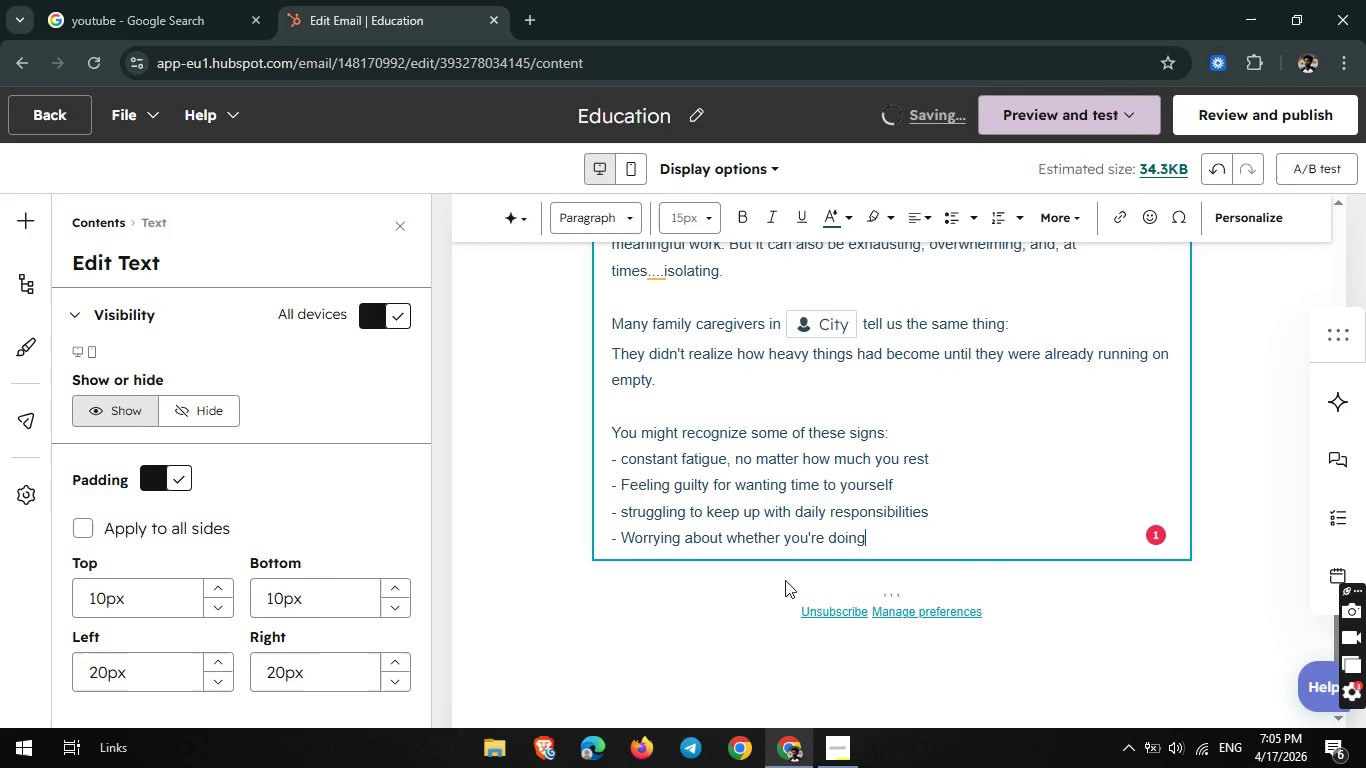 
key(Shift+Quote)
 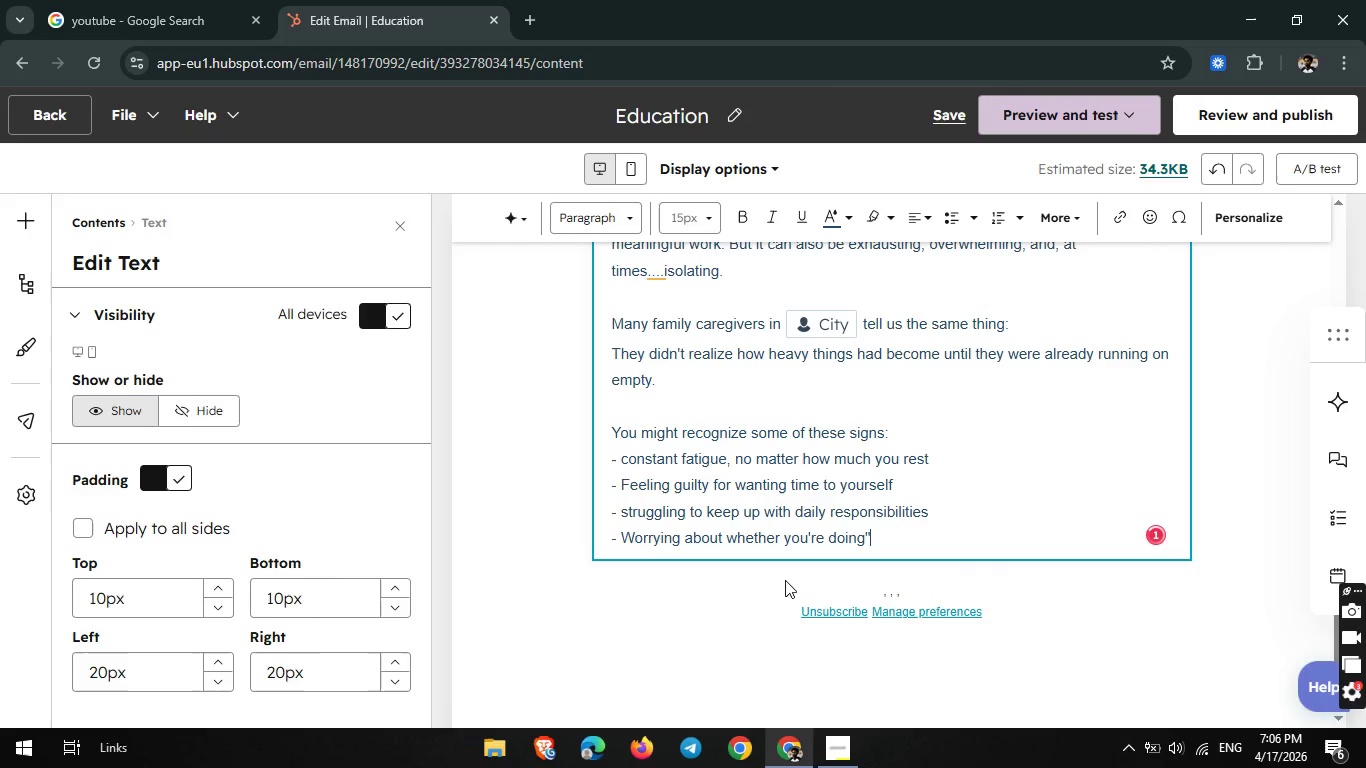 
type(enough")
 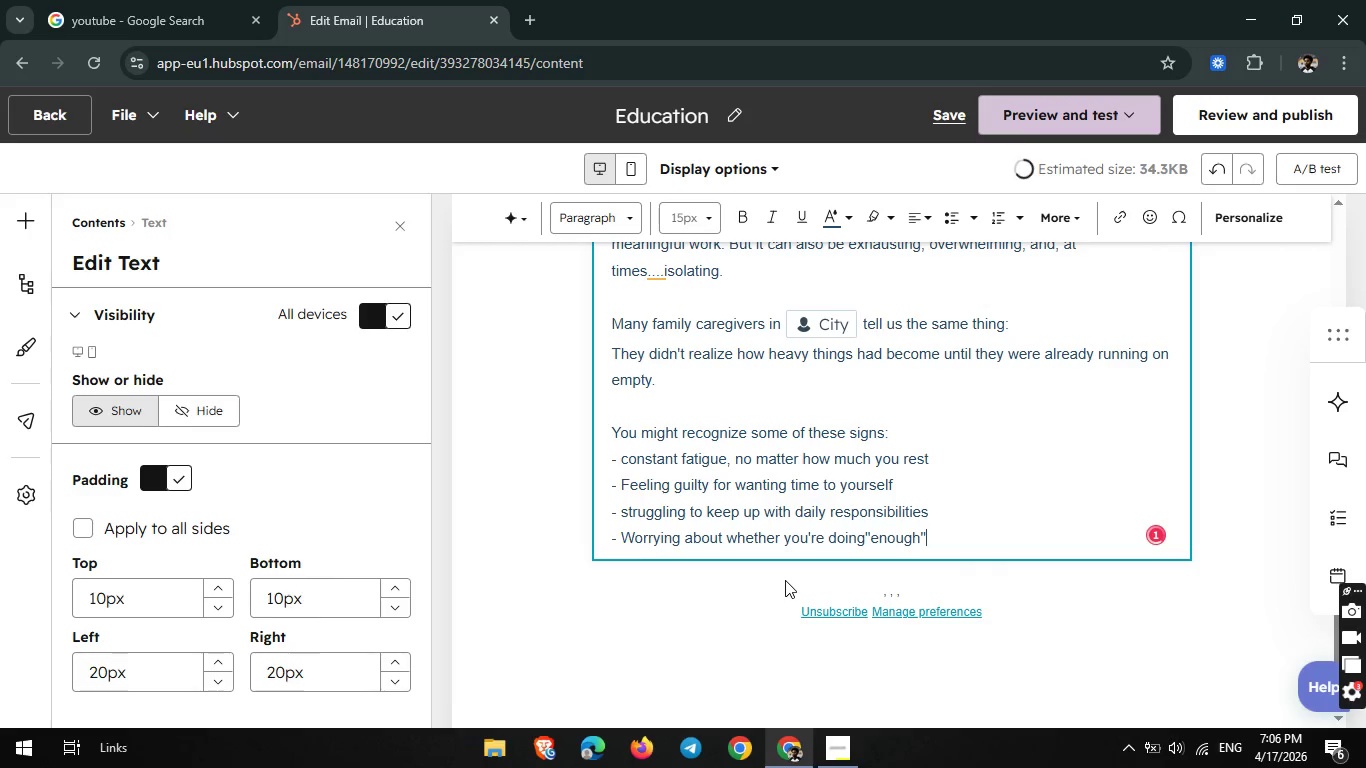 
key(Enter)
 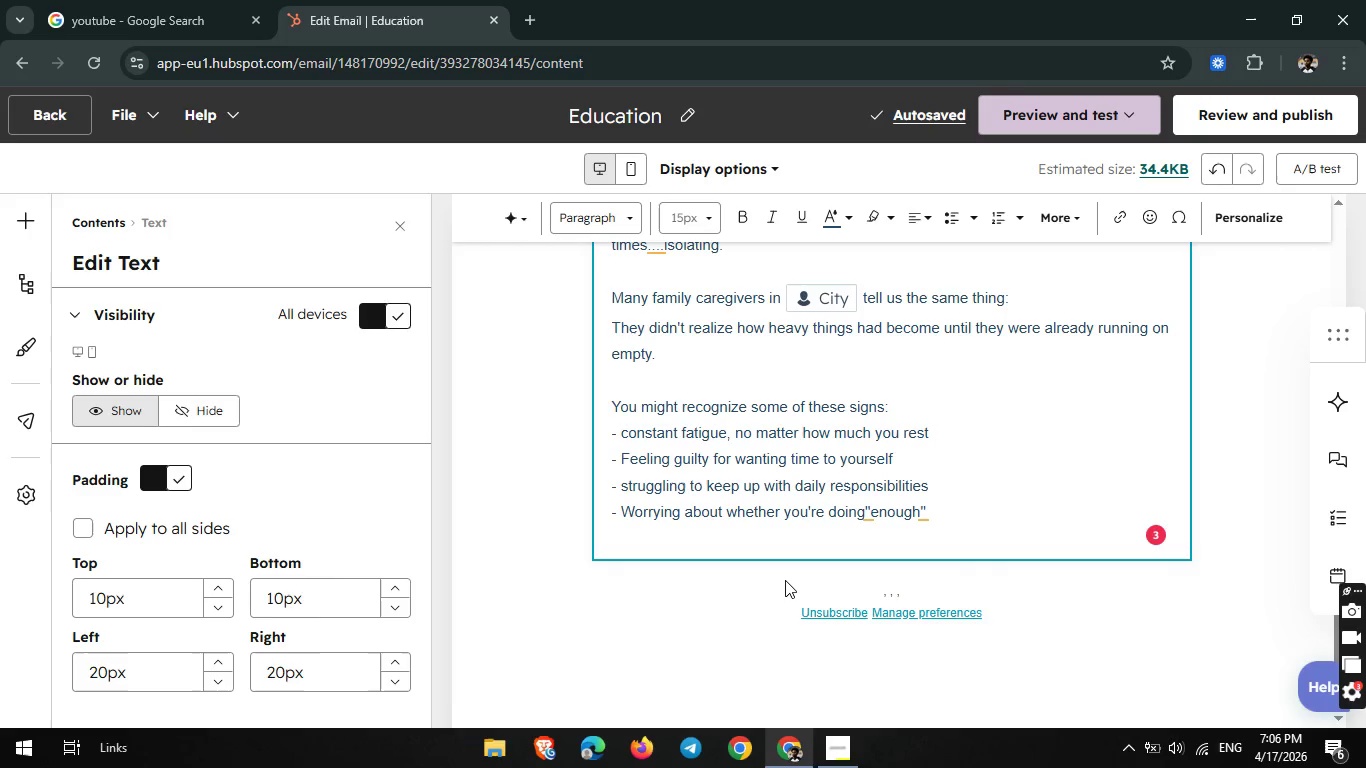 
wait(7.97)
 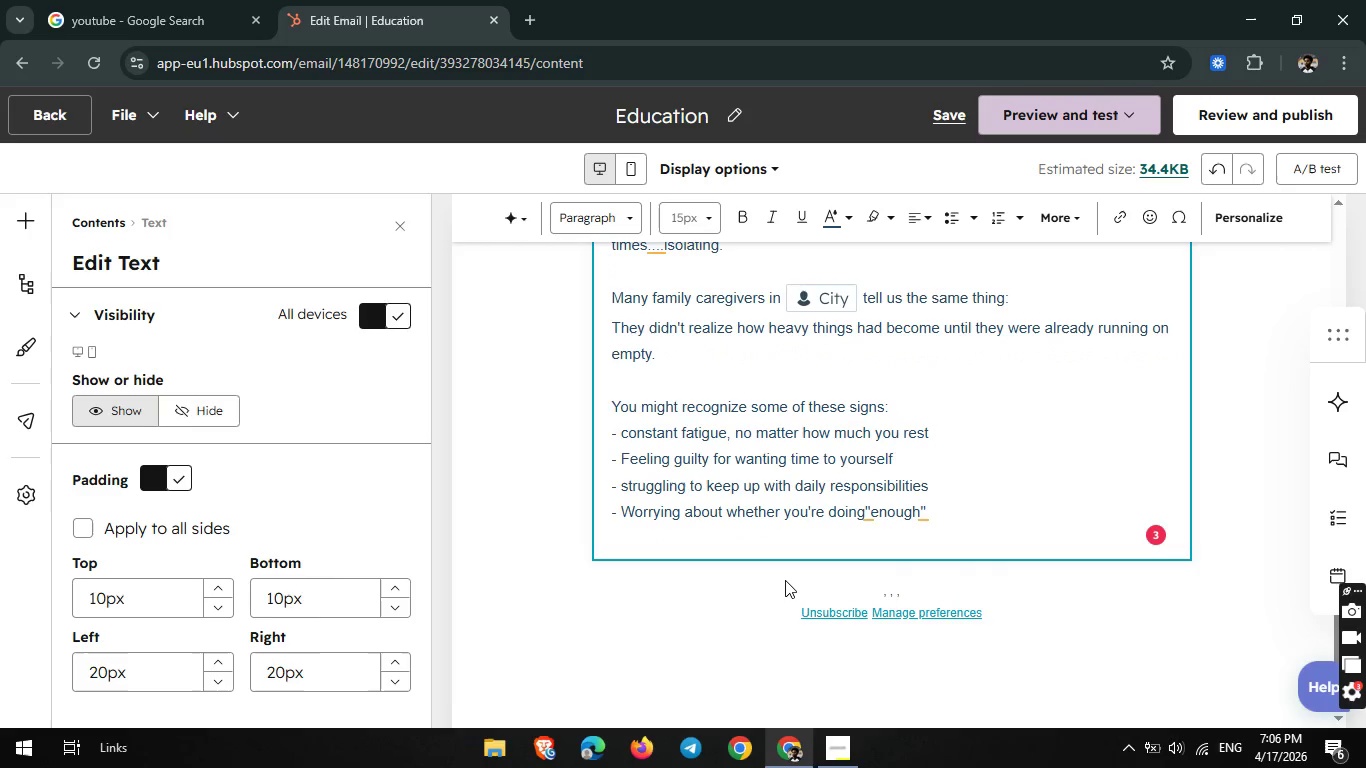 
key(Enter)
 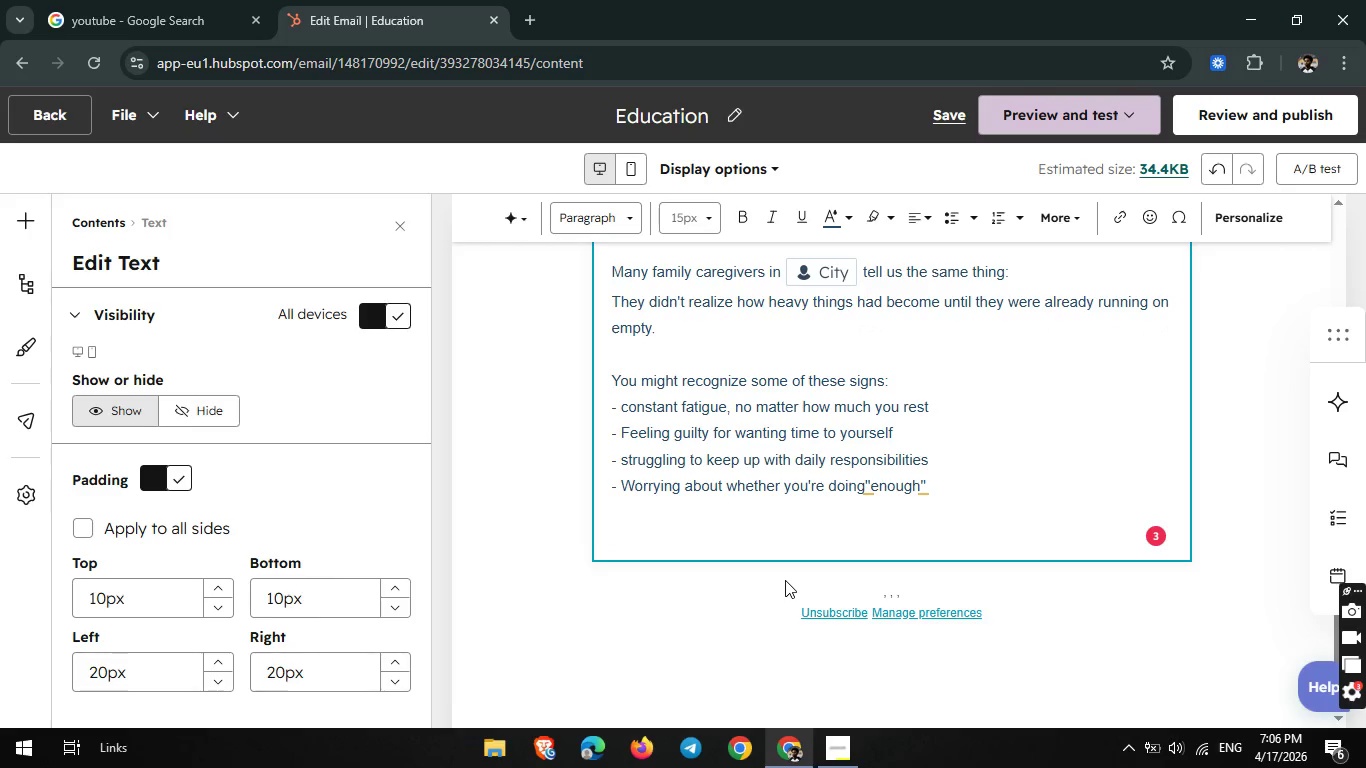 
hold_key(key=ShiftRight, duration=0.31)
 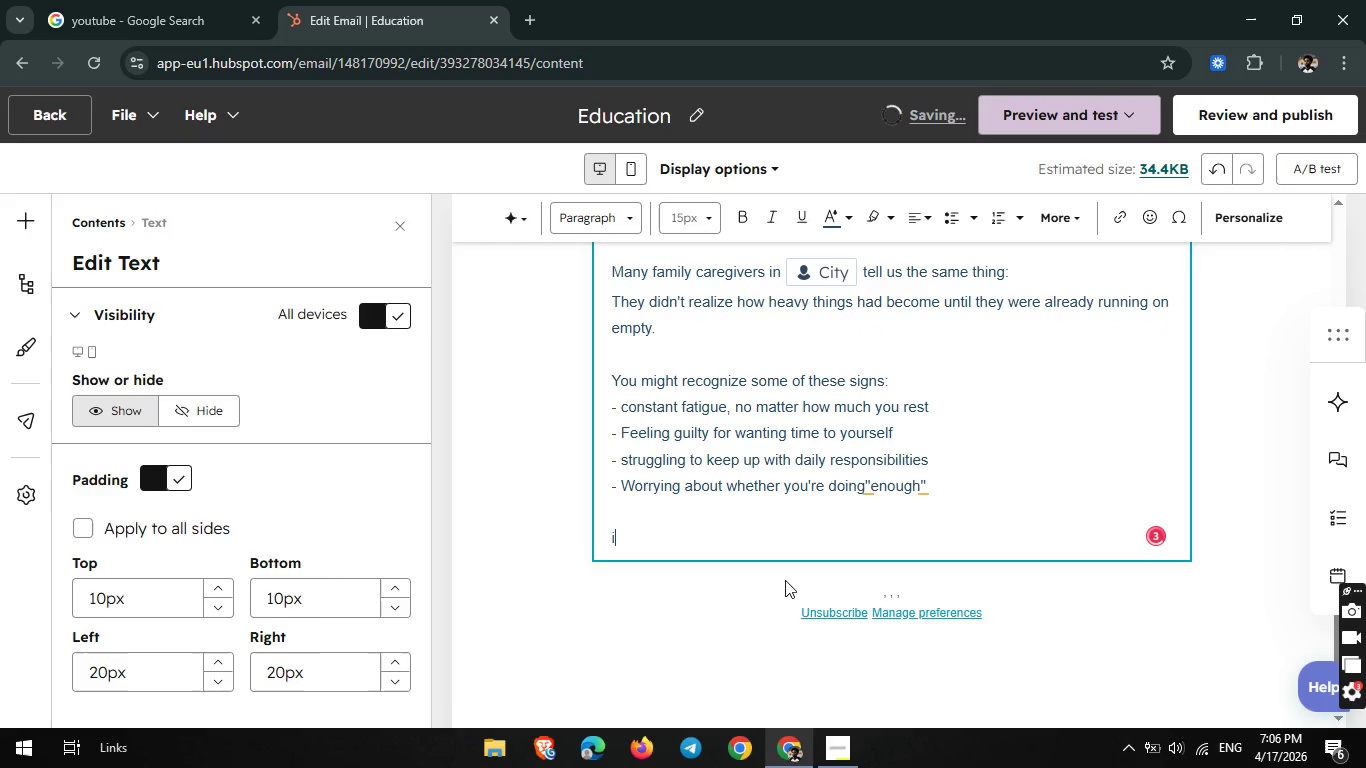 
type(if that soun)
key(Backspace)
key(Backspace)
key(Backspace)
key(Backspace)
key(Backspace)
key(Backspace)
key(Backspace)
key(Backspace)
key(Backspace)
key(Backspace)
key(Backspace)
key(Backspace)
 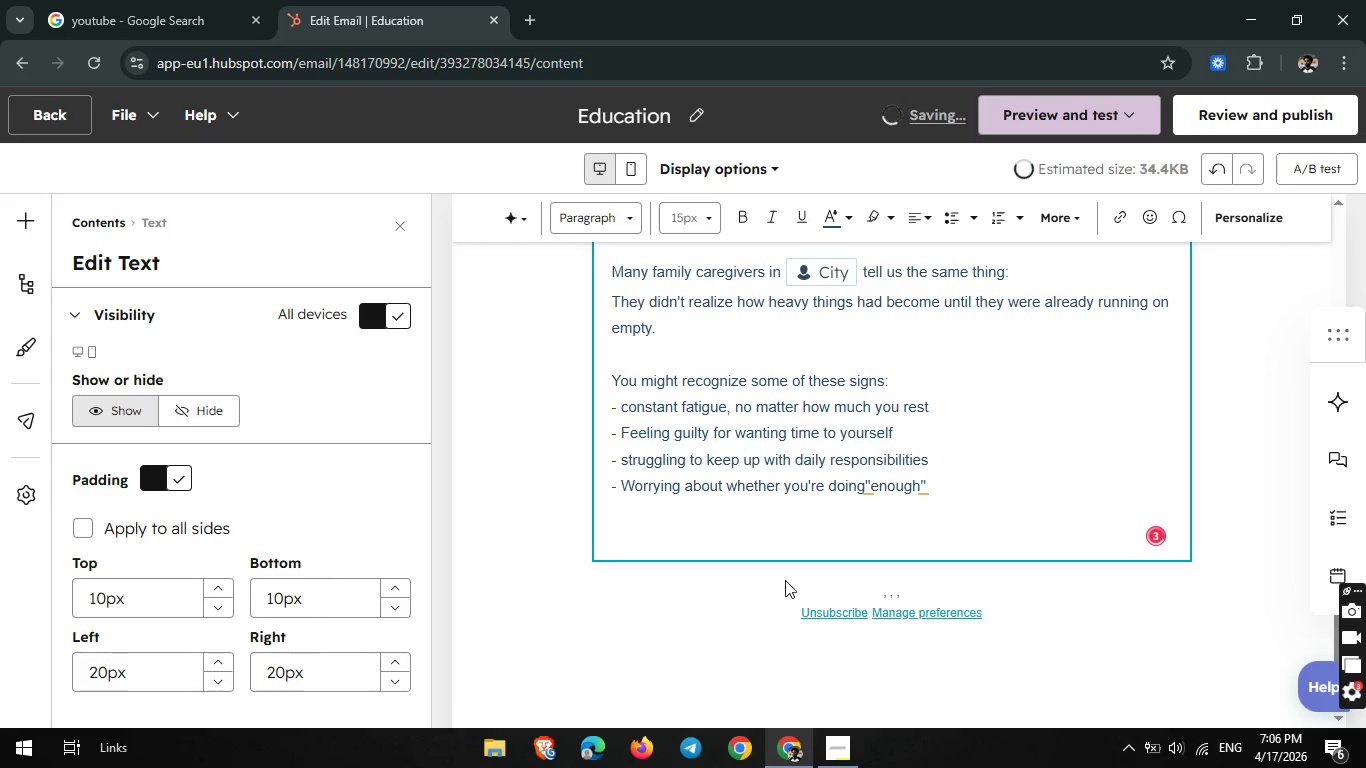 
hold_key(key=ShiftLeft, duration=0.91)
 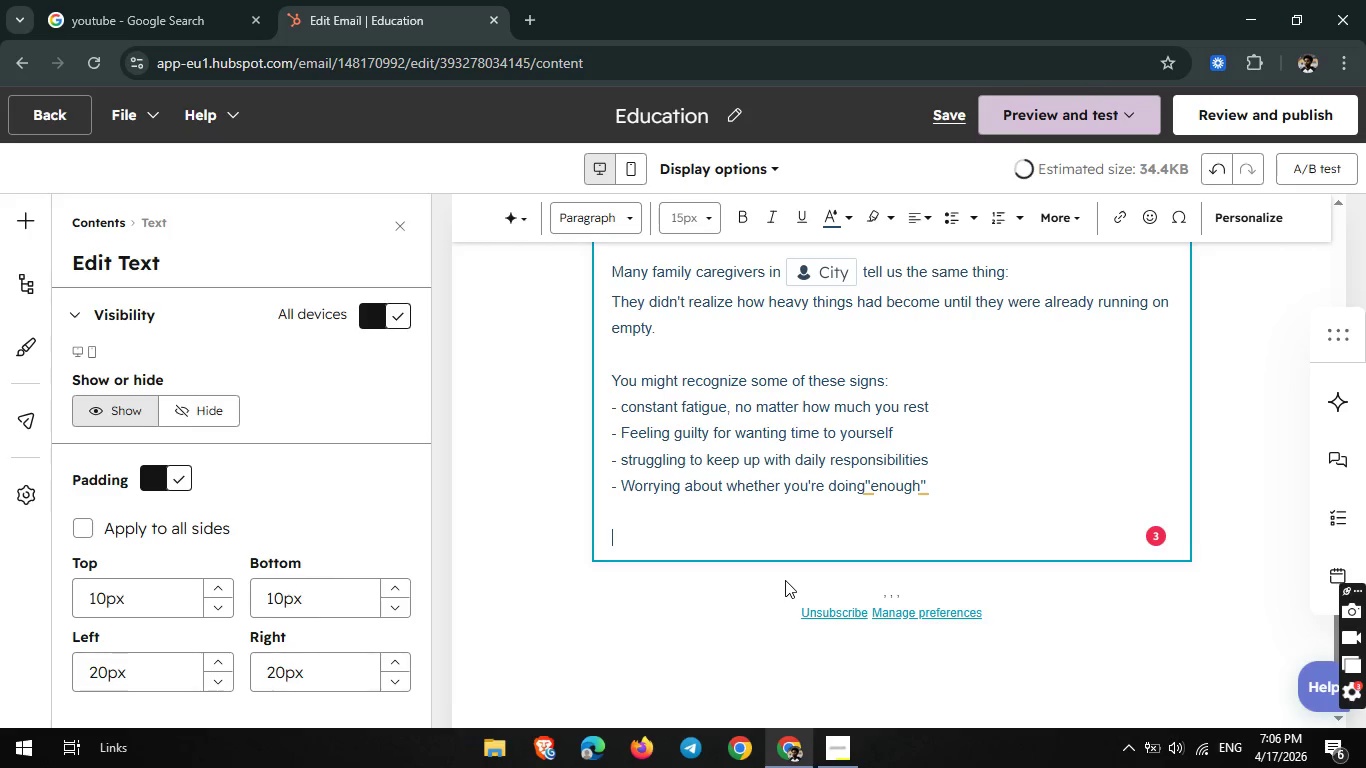 
type(If )
 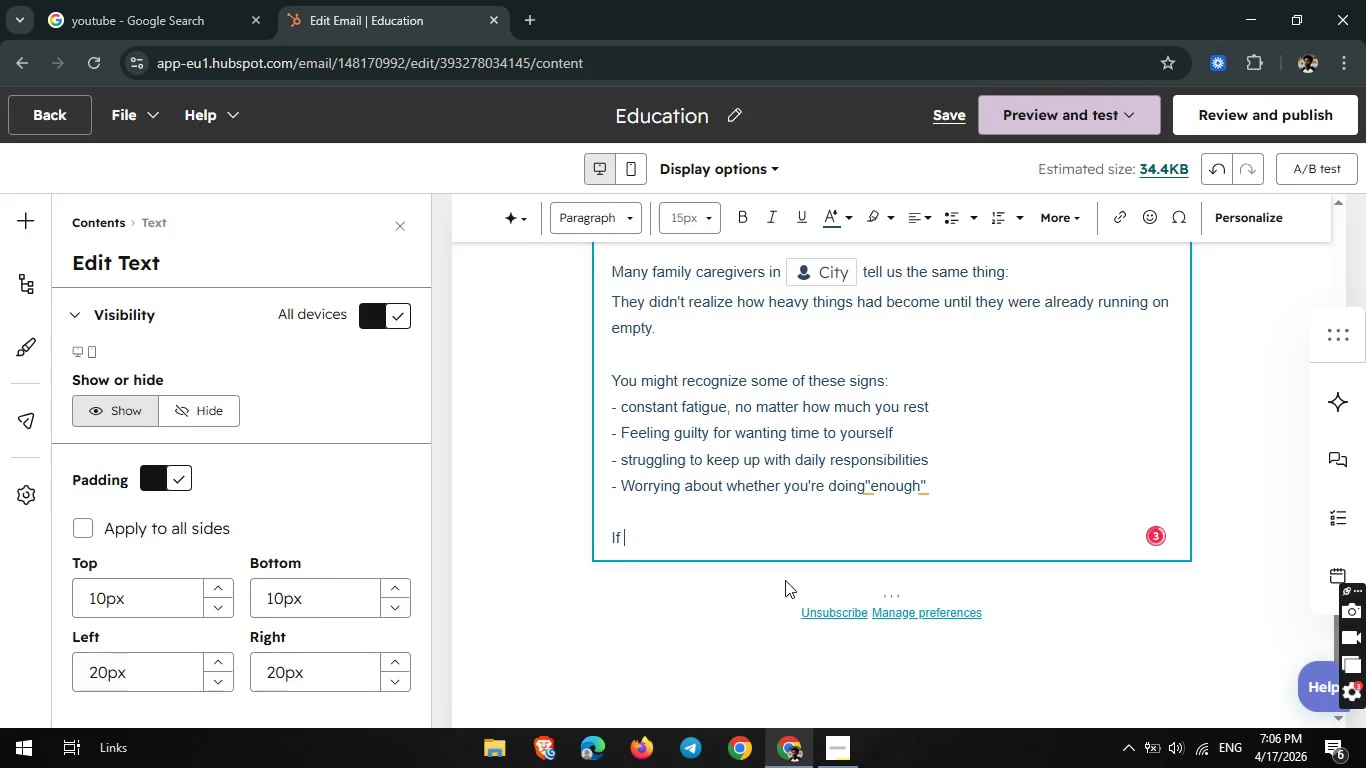 
type(that sounds familiar, there's something important you )
 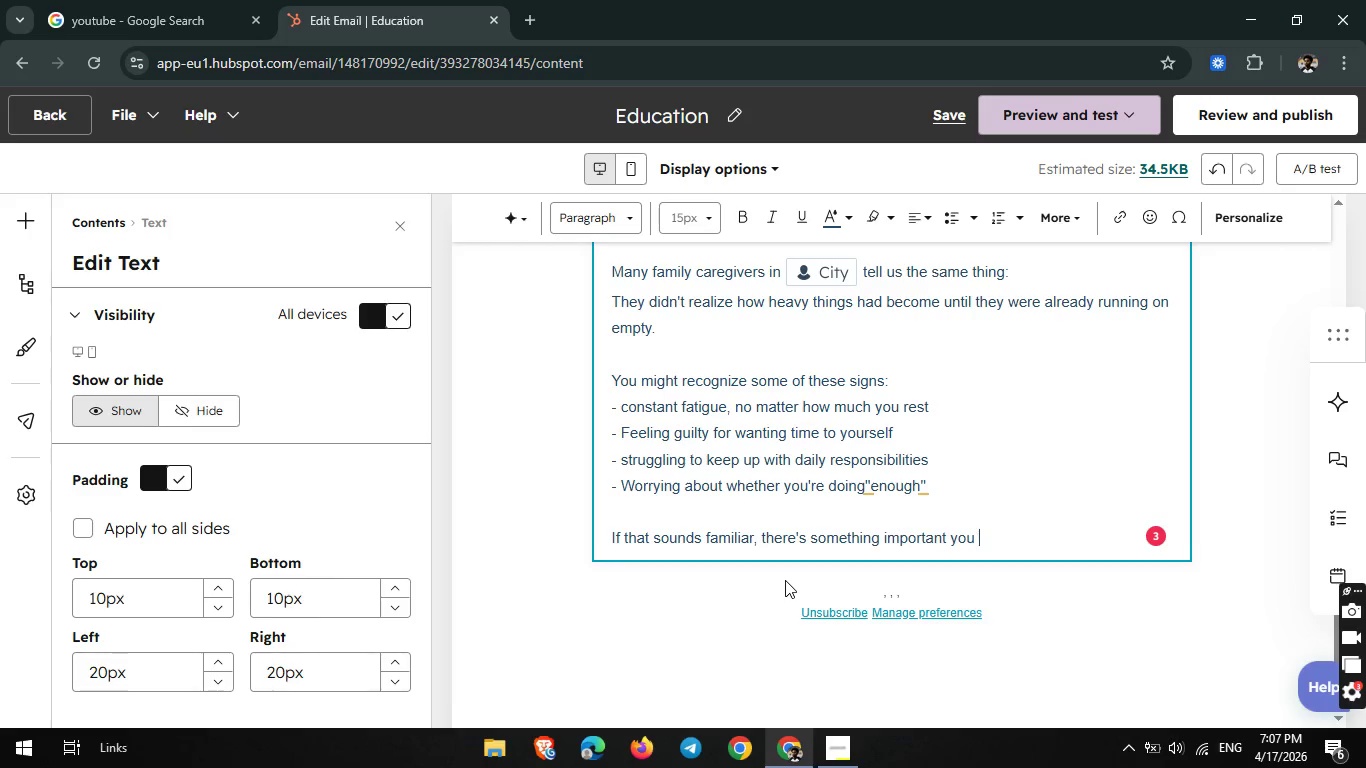 
type(should know:)
 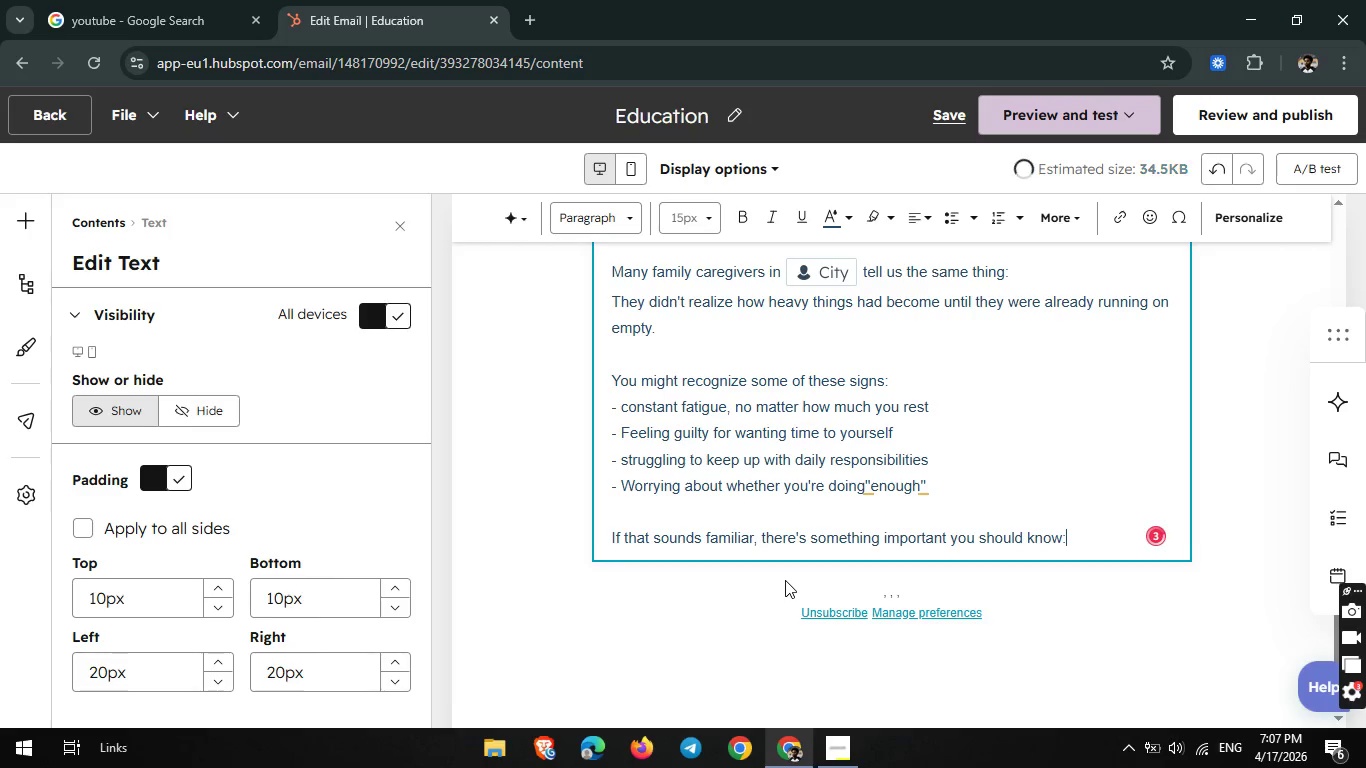 
wait(5.39)
 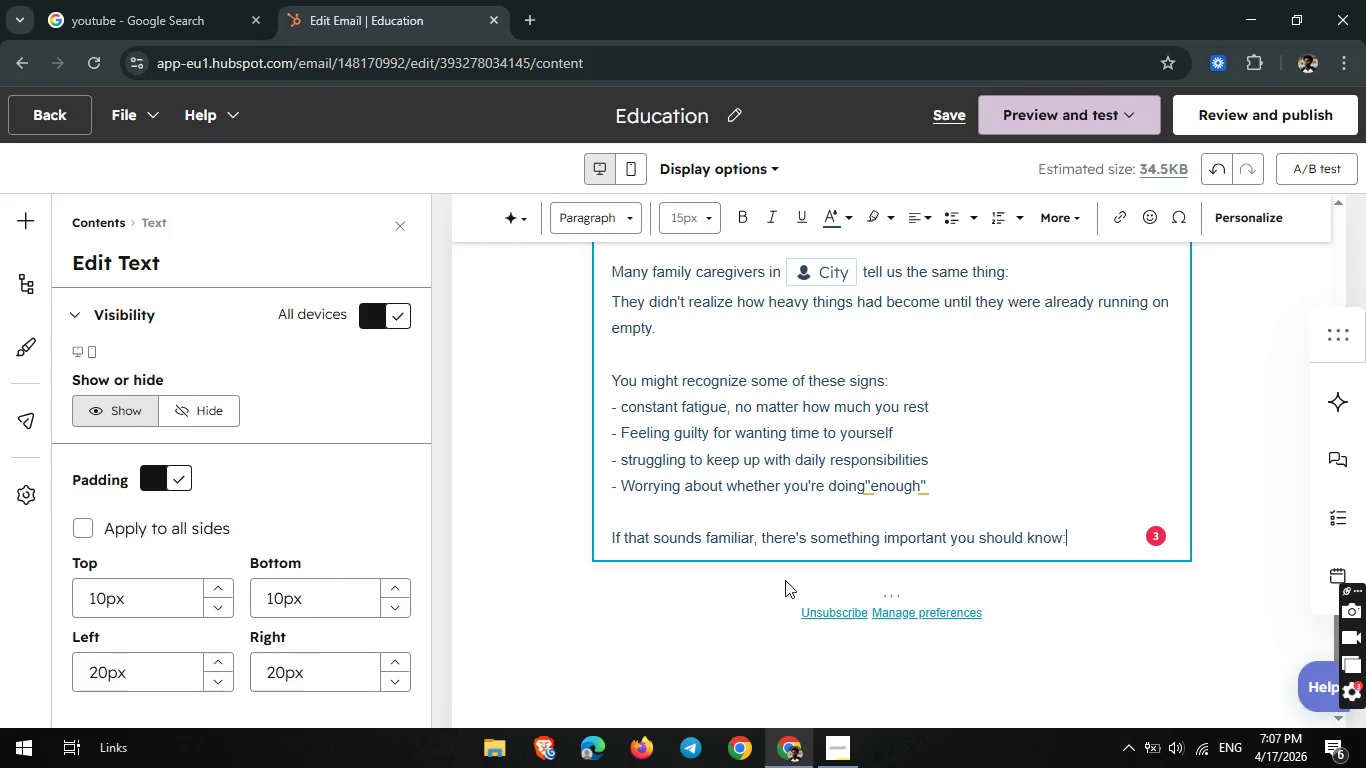 
left_click([851, 761])